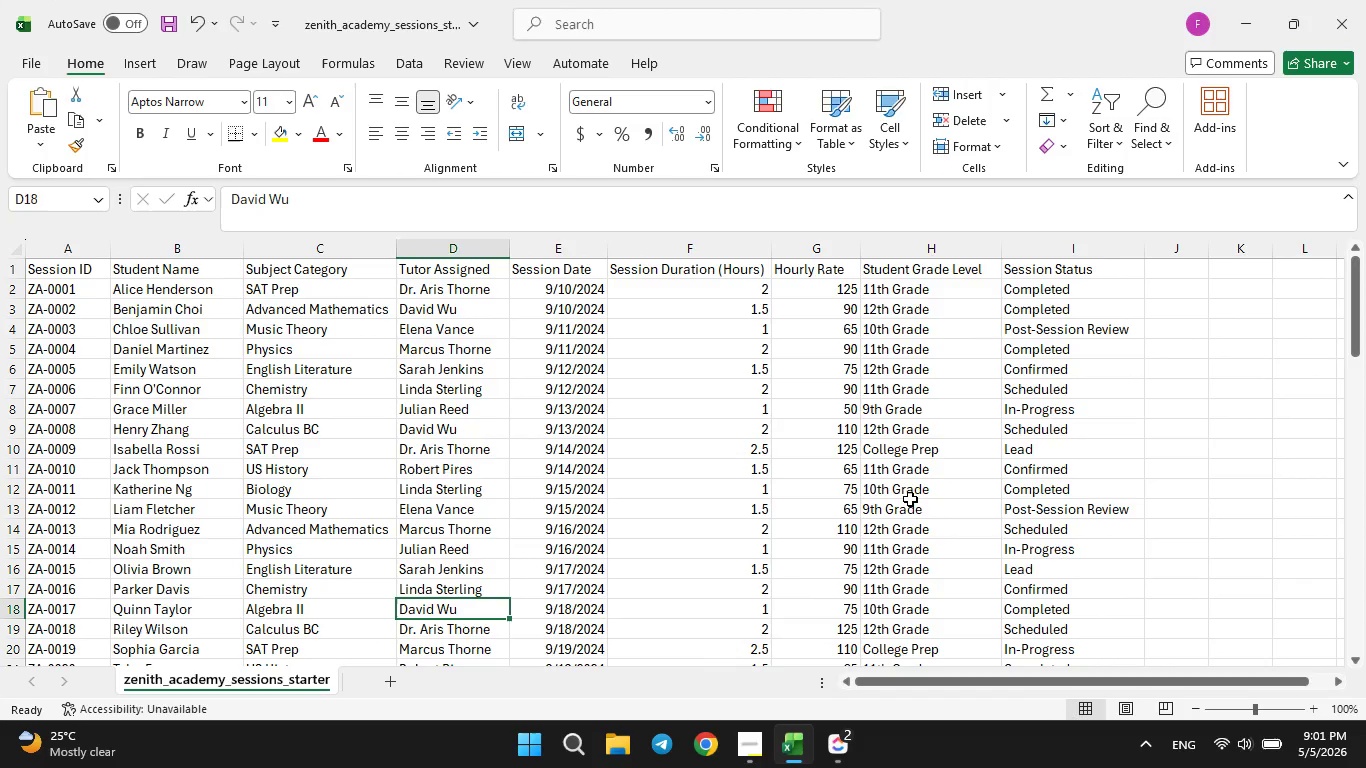 
wait(9.69)
 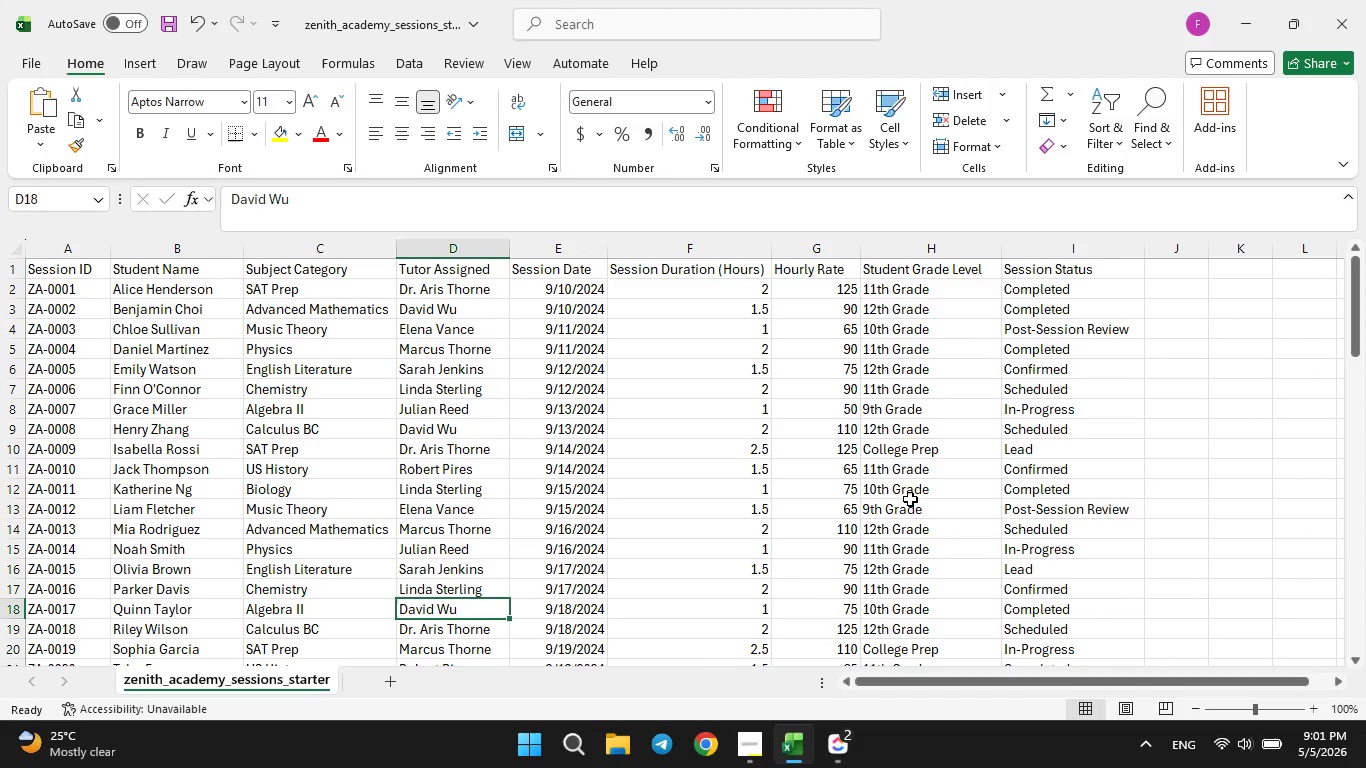 
scroll: coordinate [935, 459], scroll_direction: down, amount: 3.0
 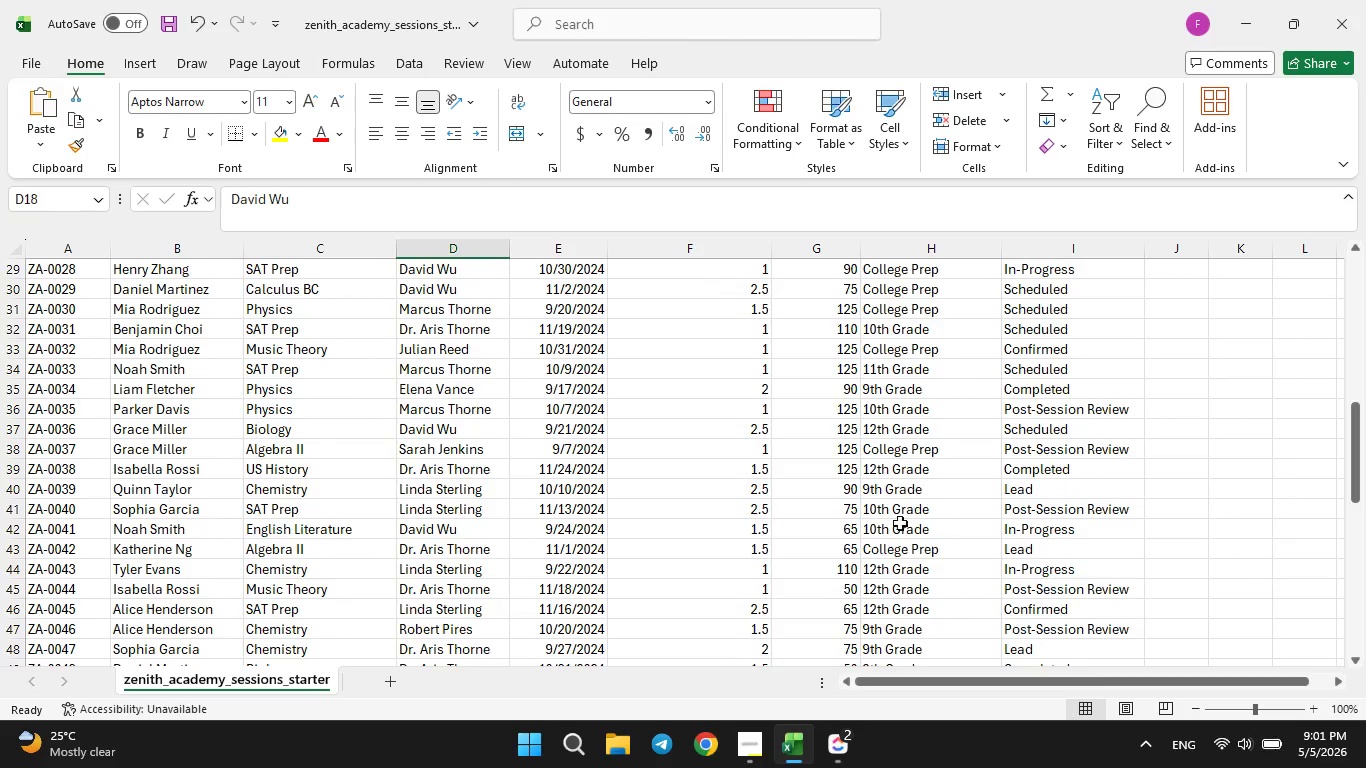 
double_click([846, 742])
 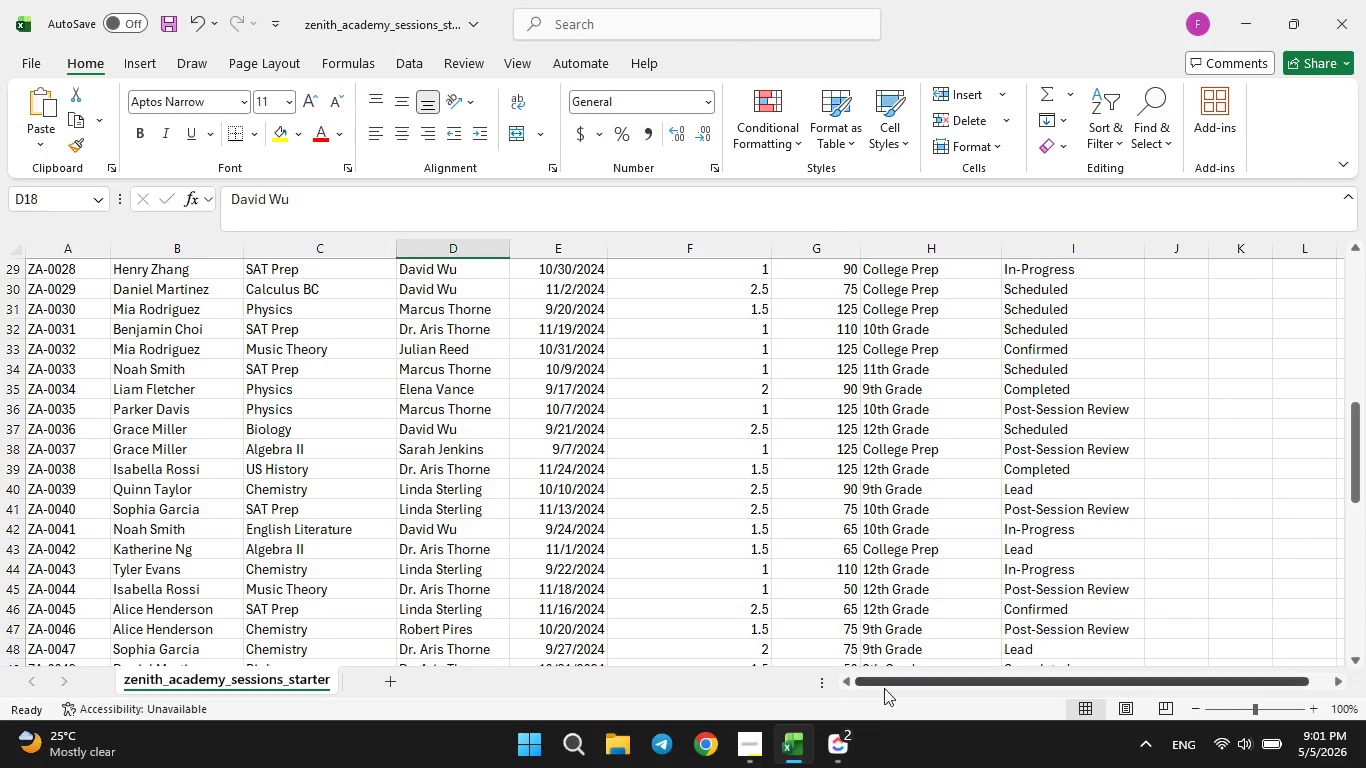 
left_click([842, 763])
 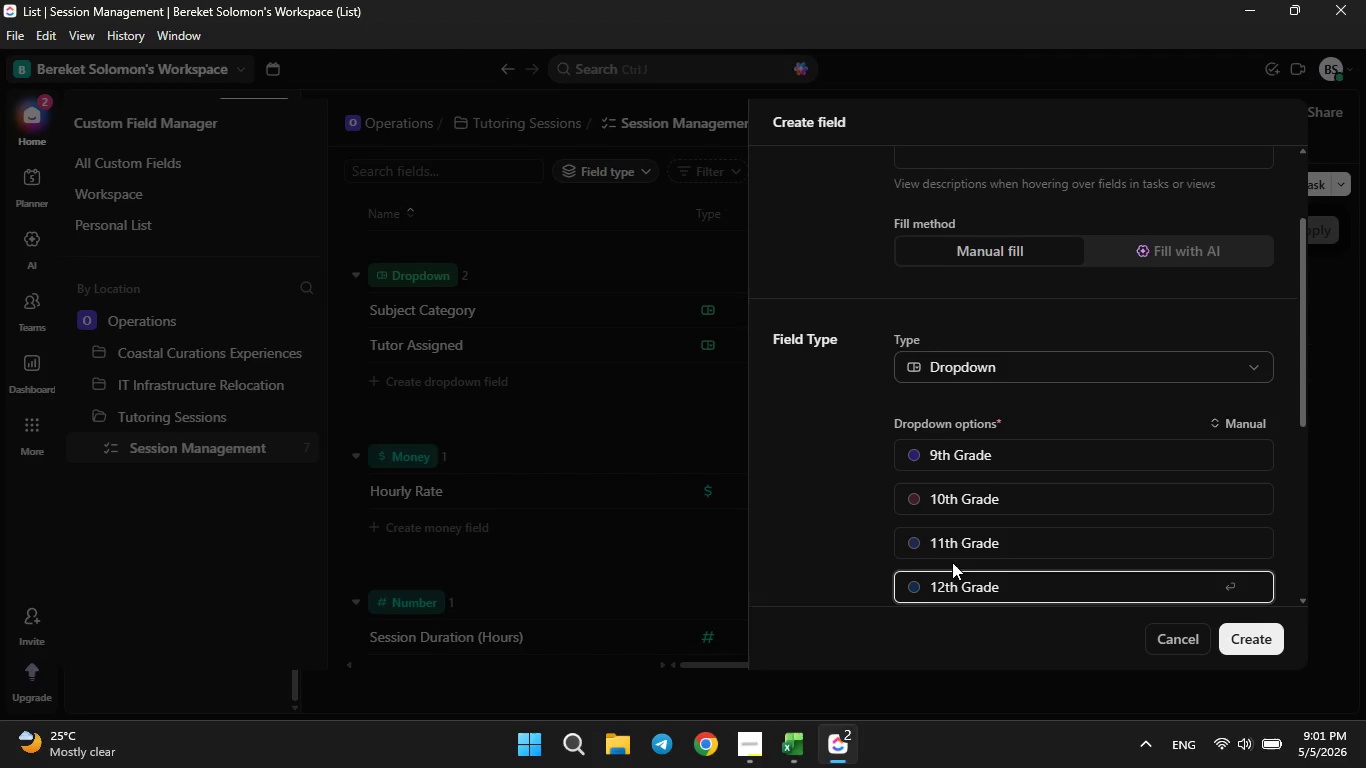 
scroll: coordinate [952, 562], scroll_direction: down, amount: 2.0
 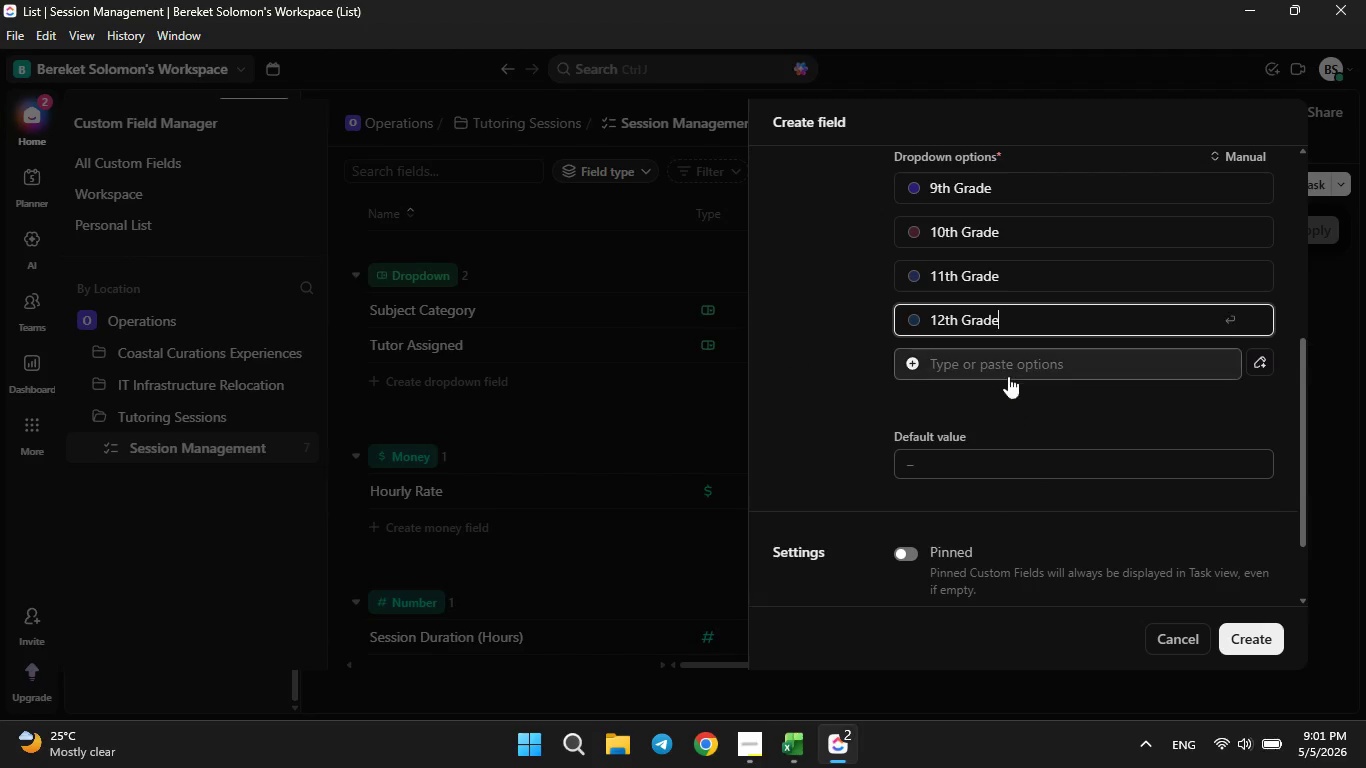 
left_click([1005, 371])
 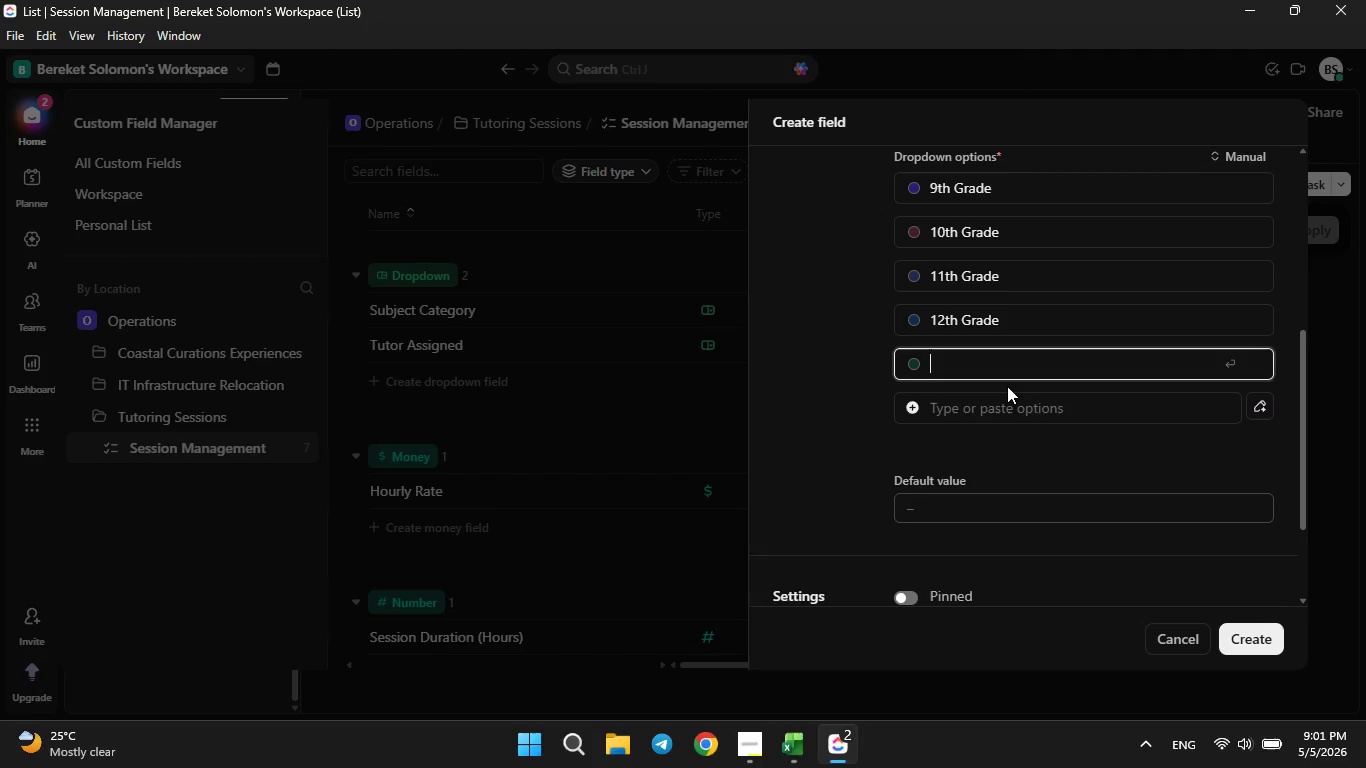 
key(CapsLock)
 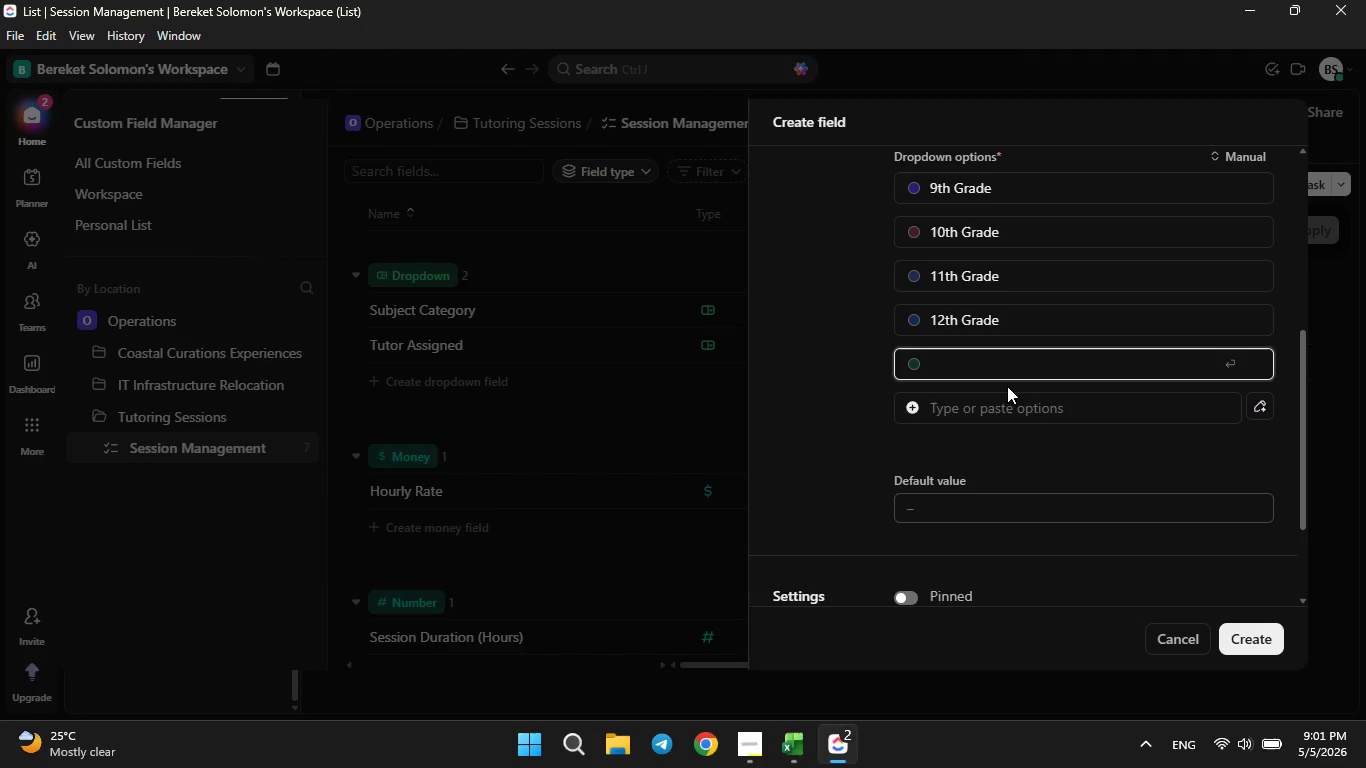 
wait(7.48)
 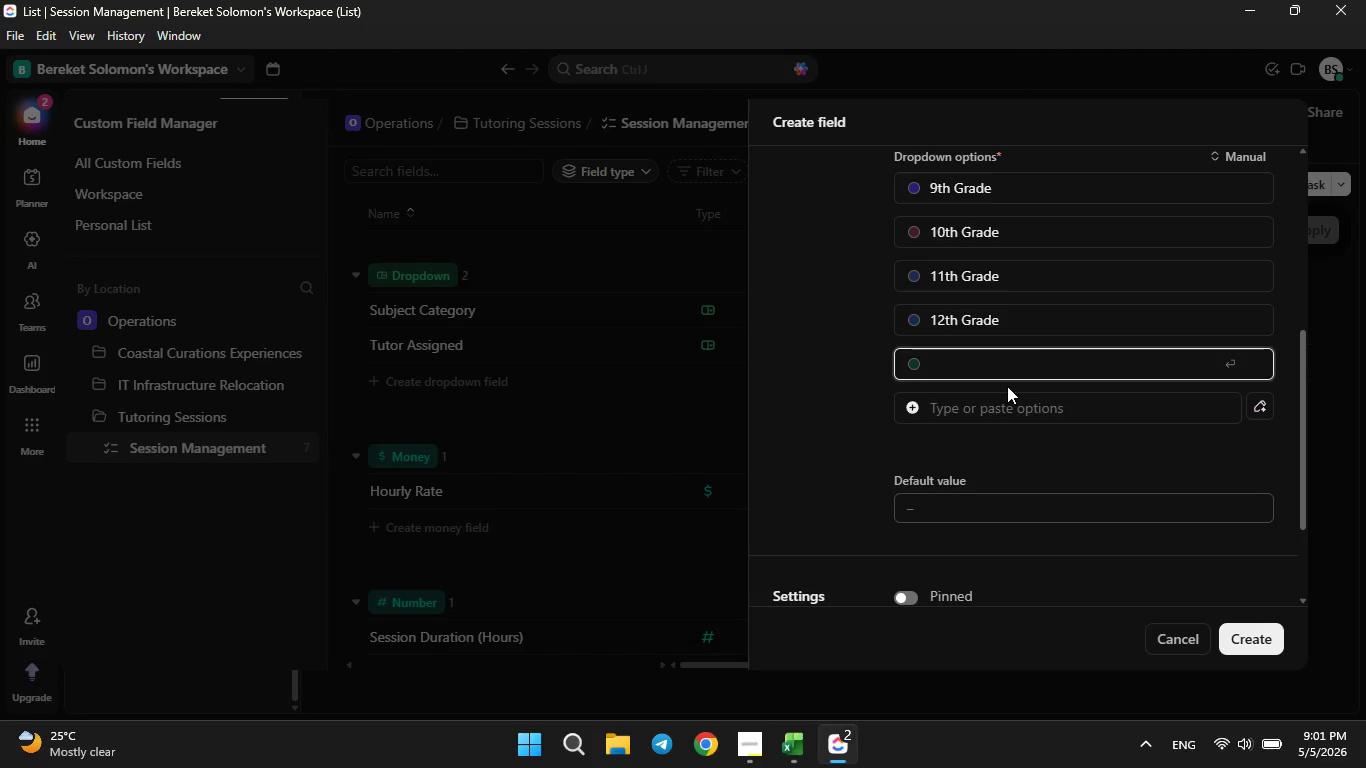 
type(Collage Prep)
 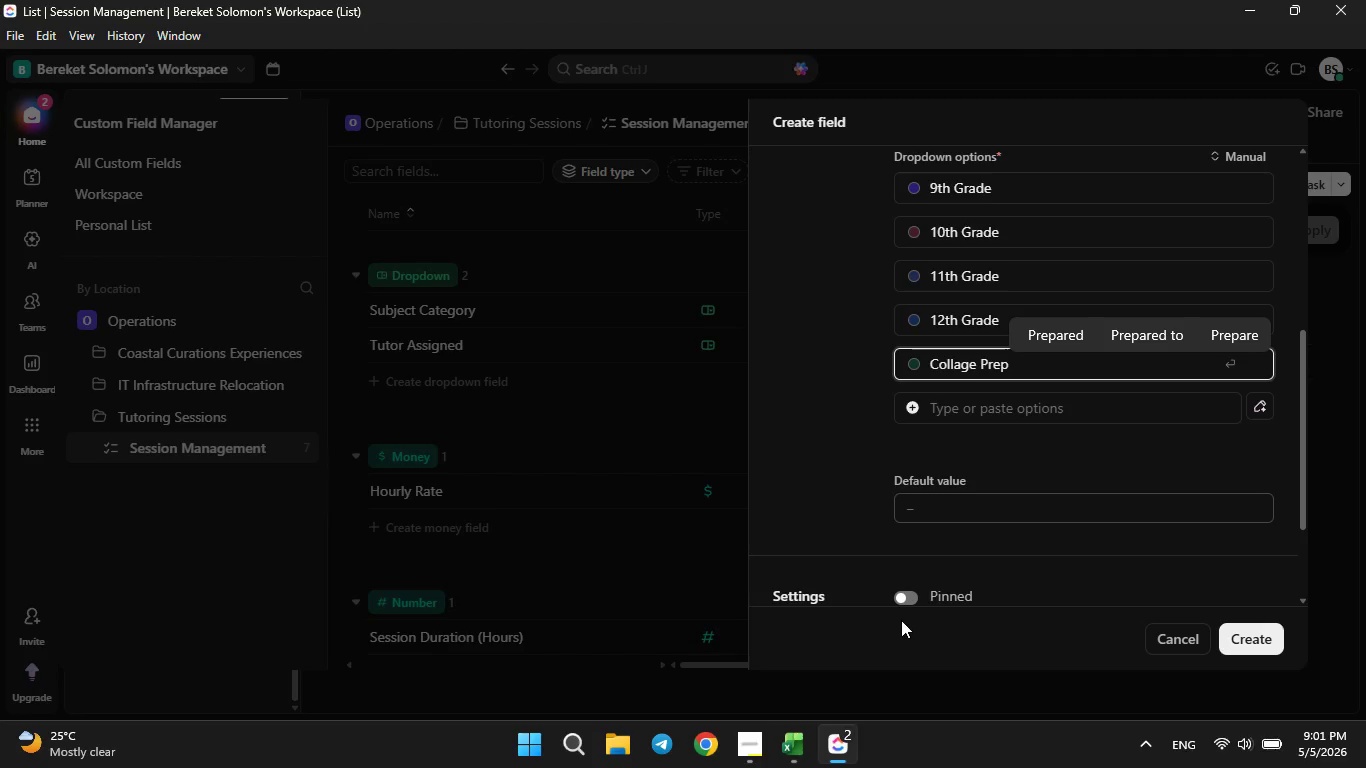 
left_click([800, 766])
 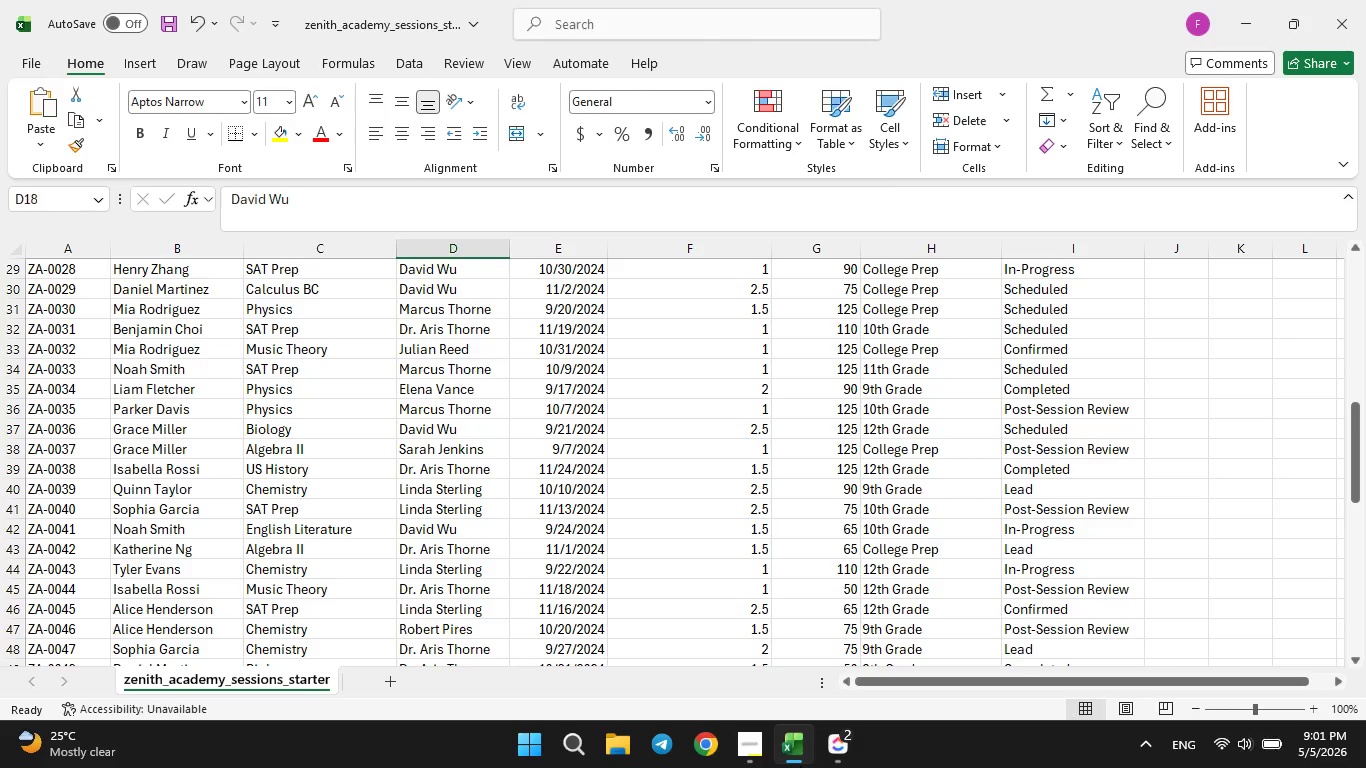 
wait(9.73)
 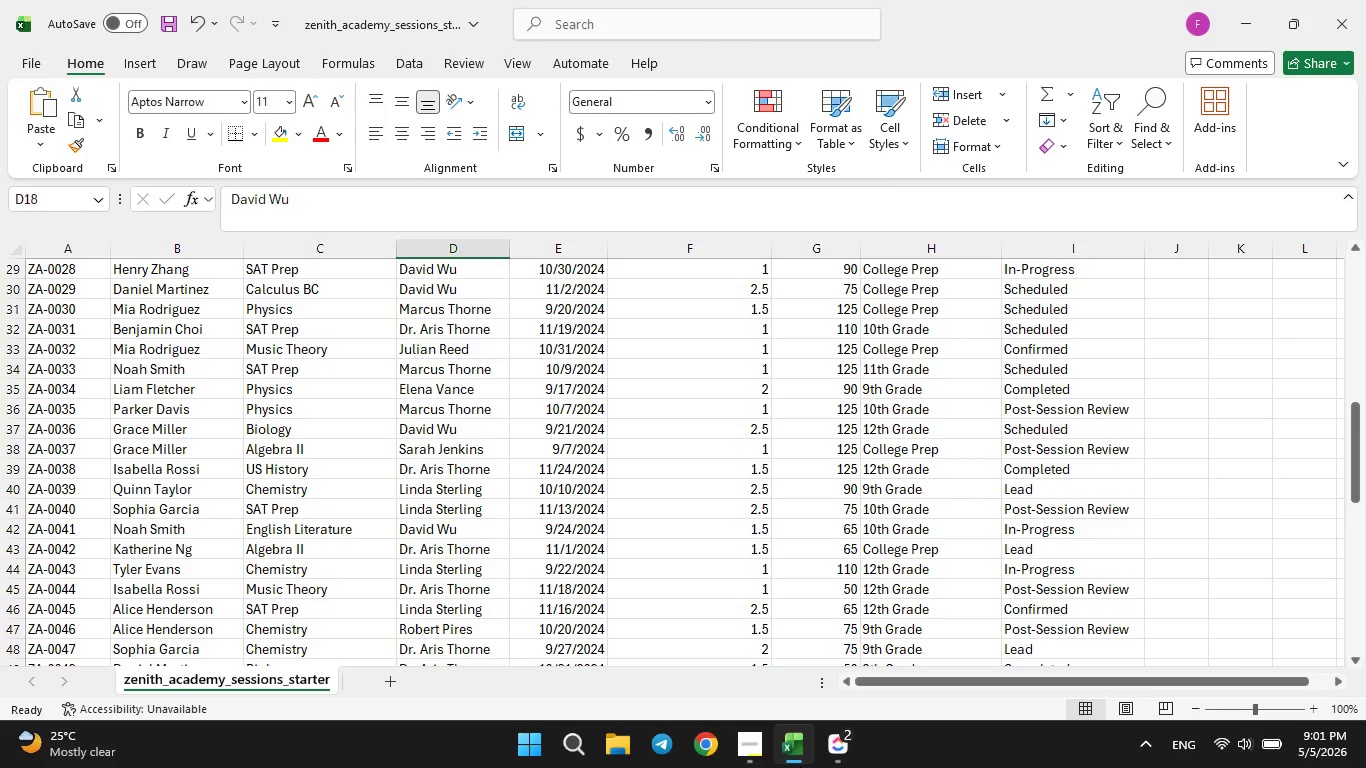 
left_click([833, 749])
 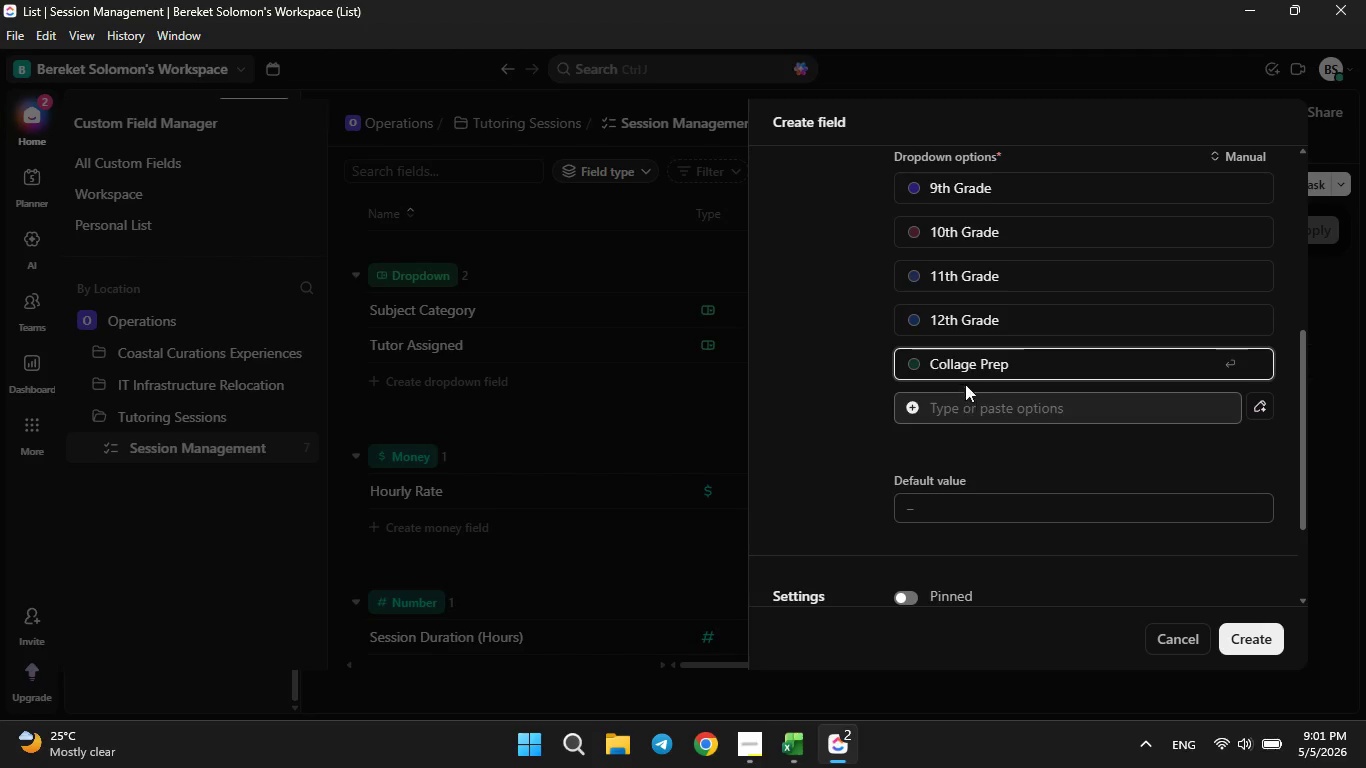 
double_click([964, 372])
 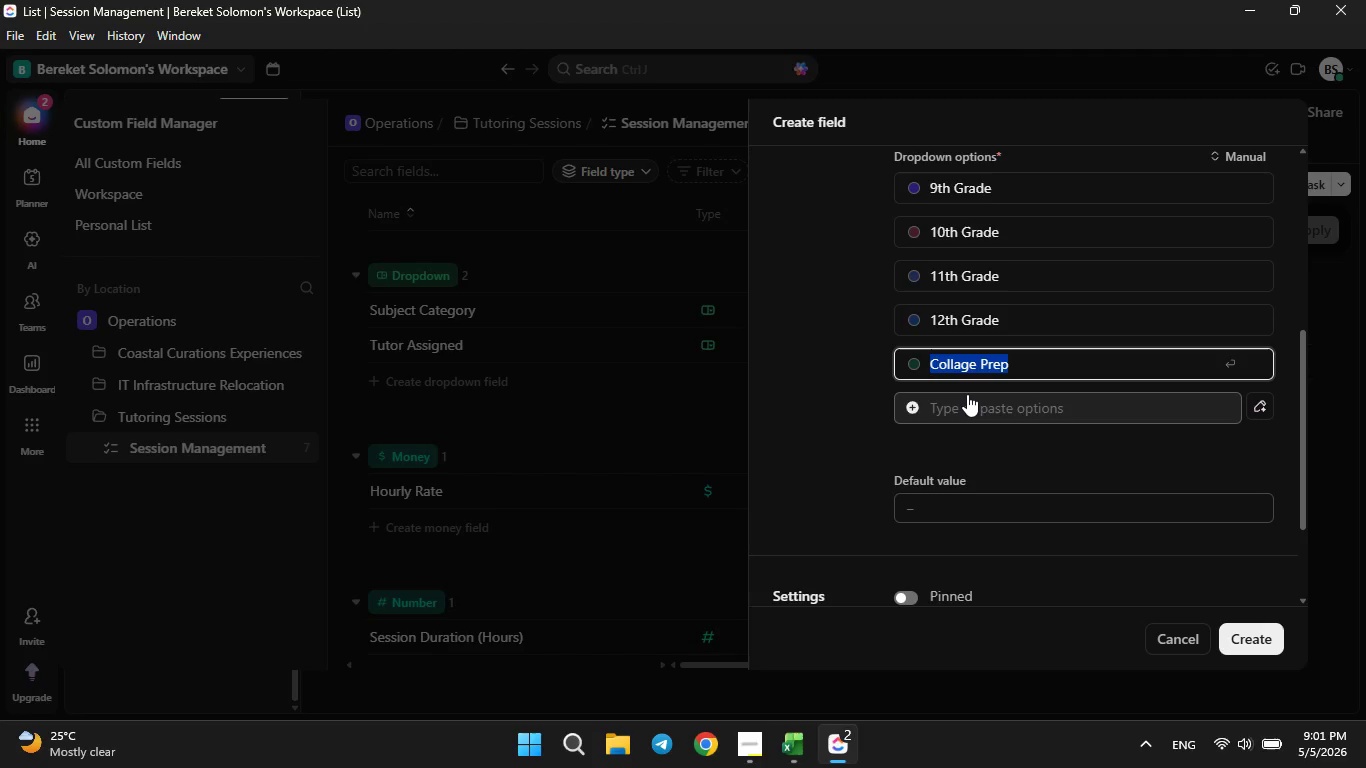 
key(ArrowRight)
 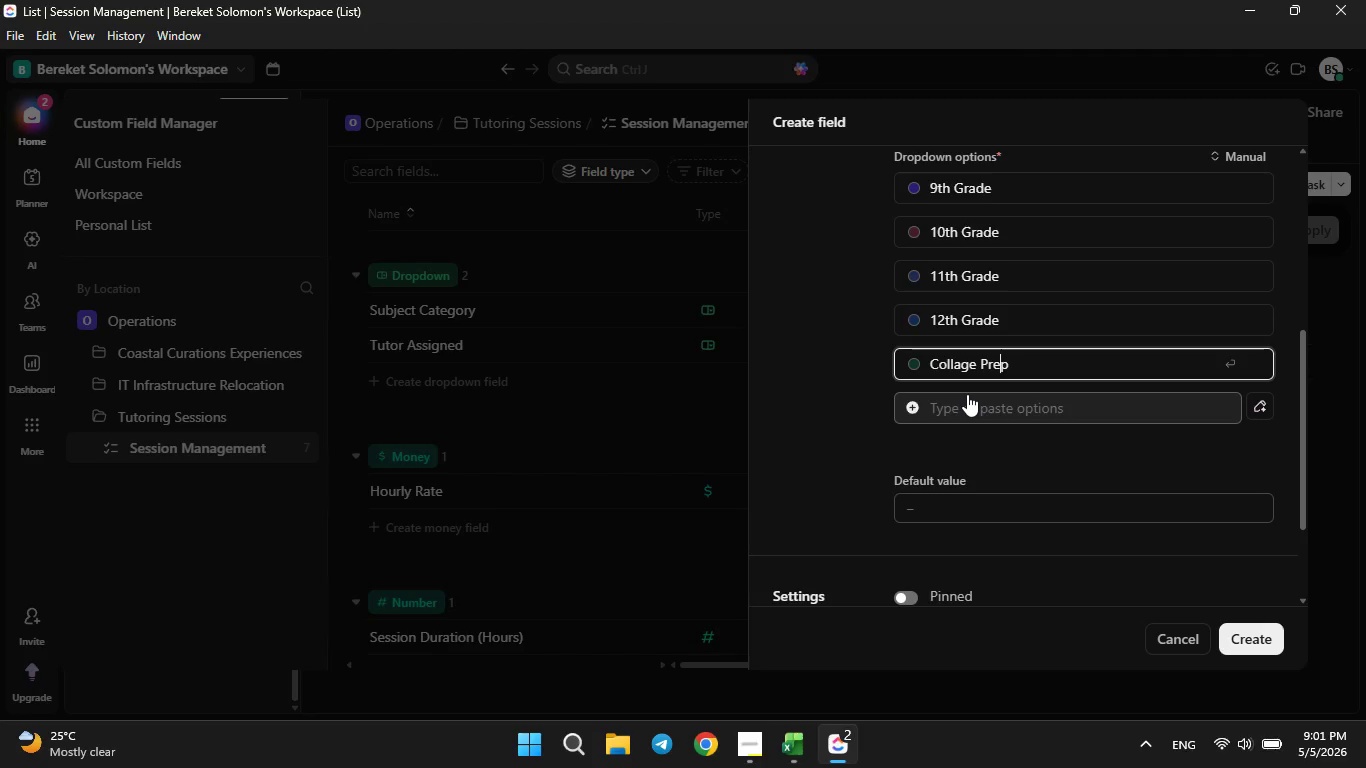 
key(ArrowLeft)
 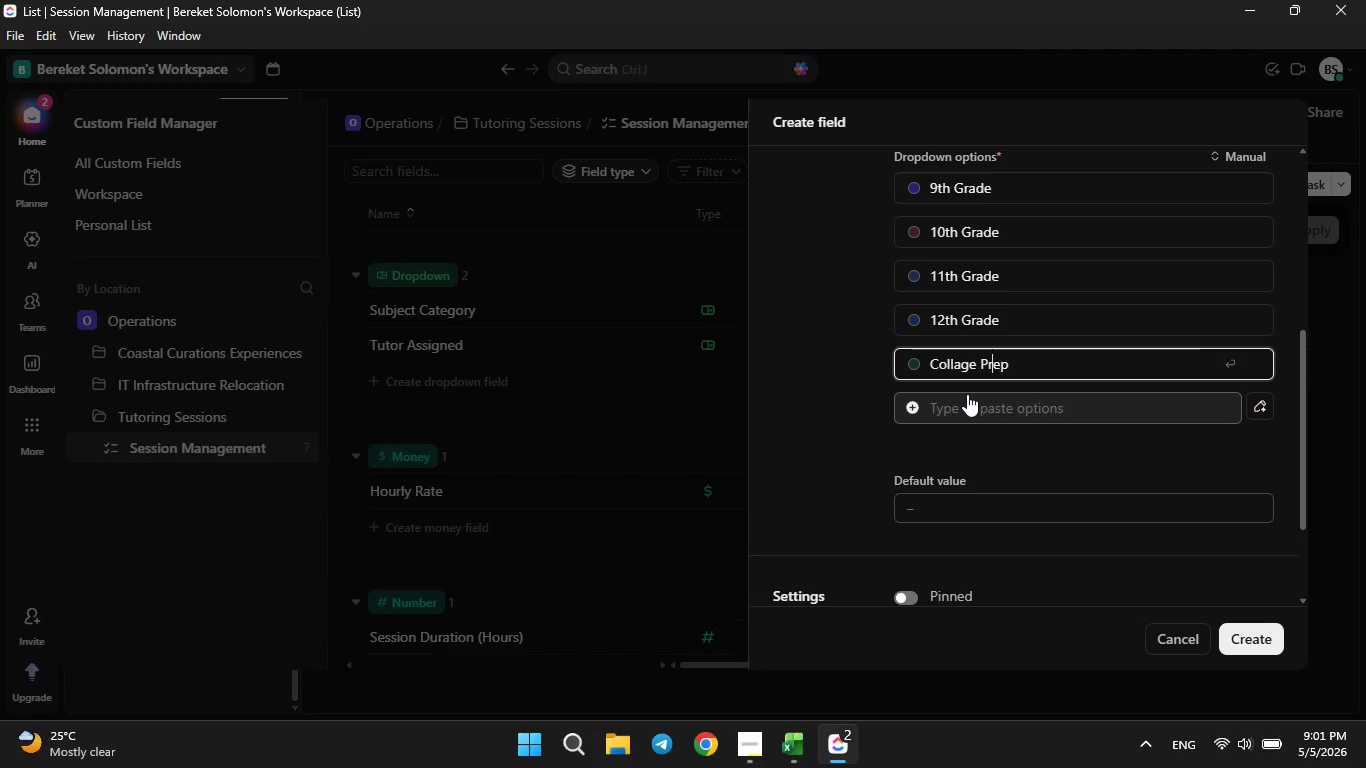 
key(ArrowLeft)
 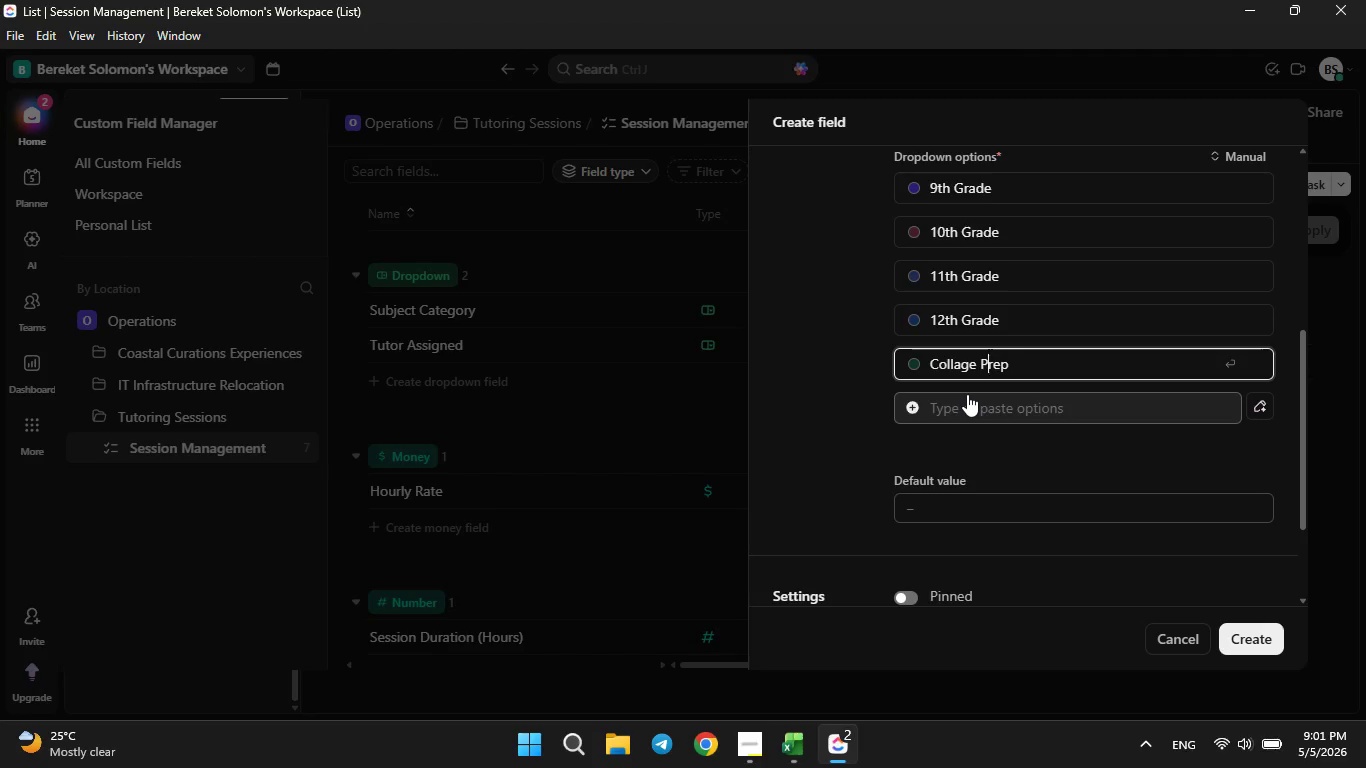 
key(ArrowLeft)
 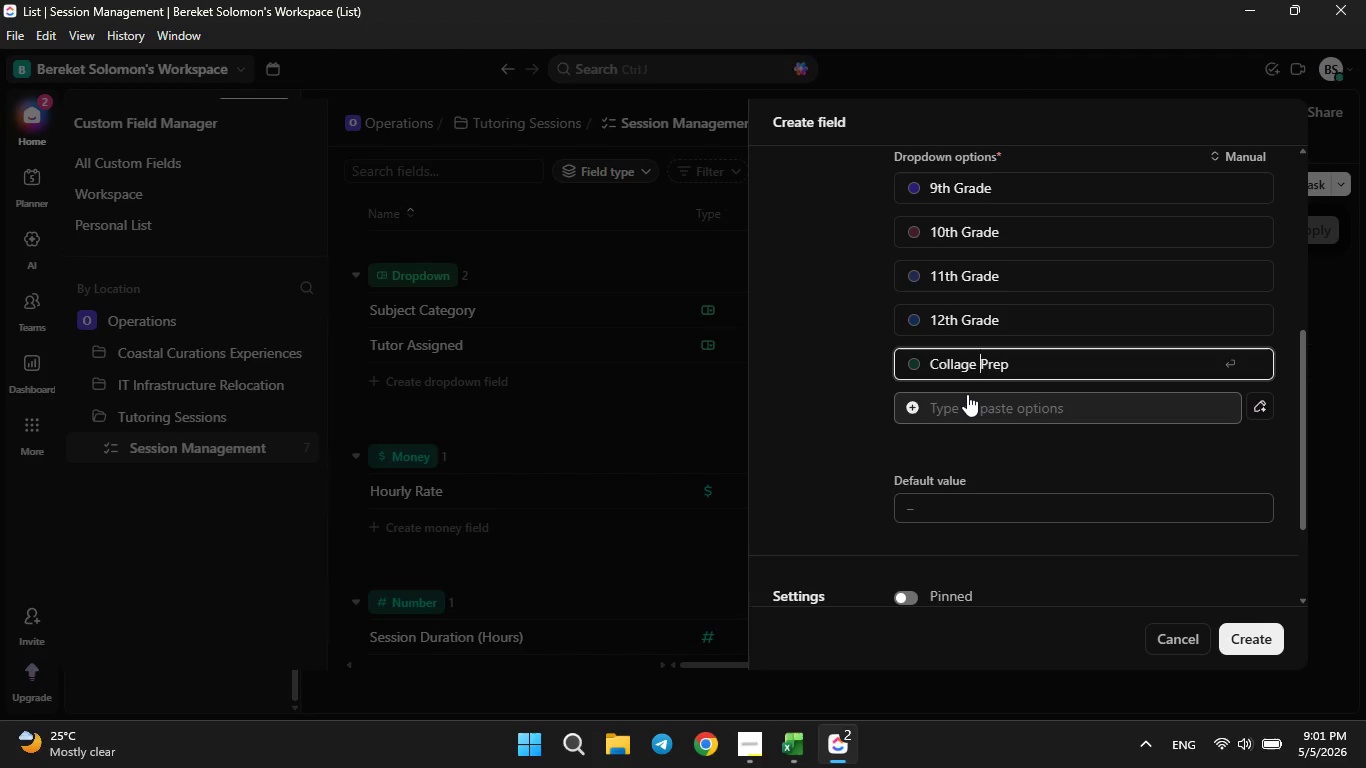 
key(ArrowLeft)
 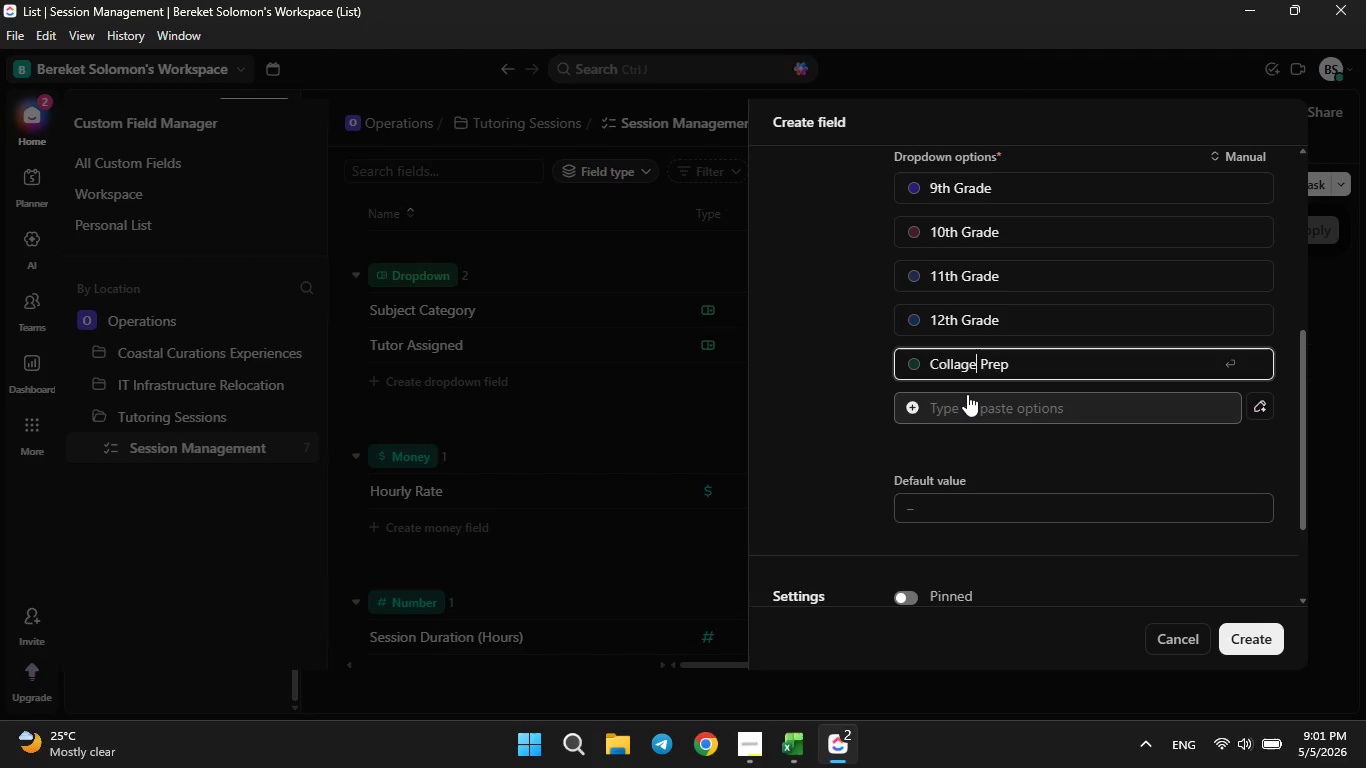 
key(ArrowLeft)
 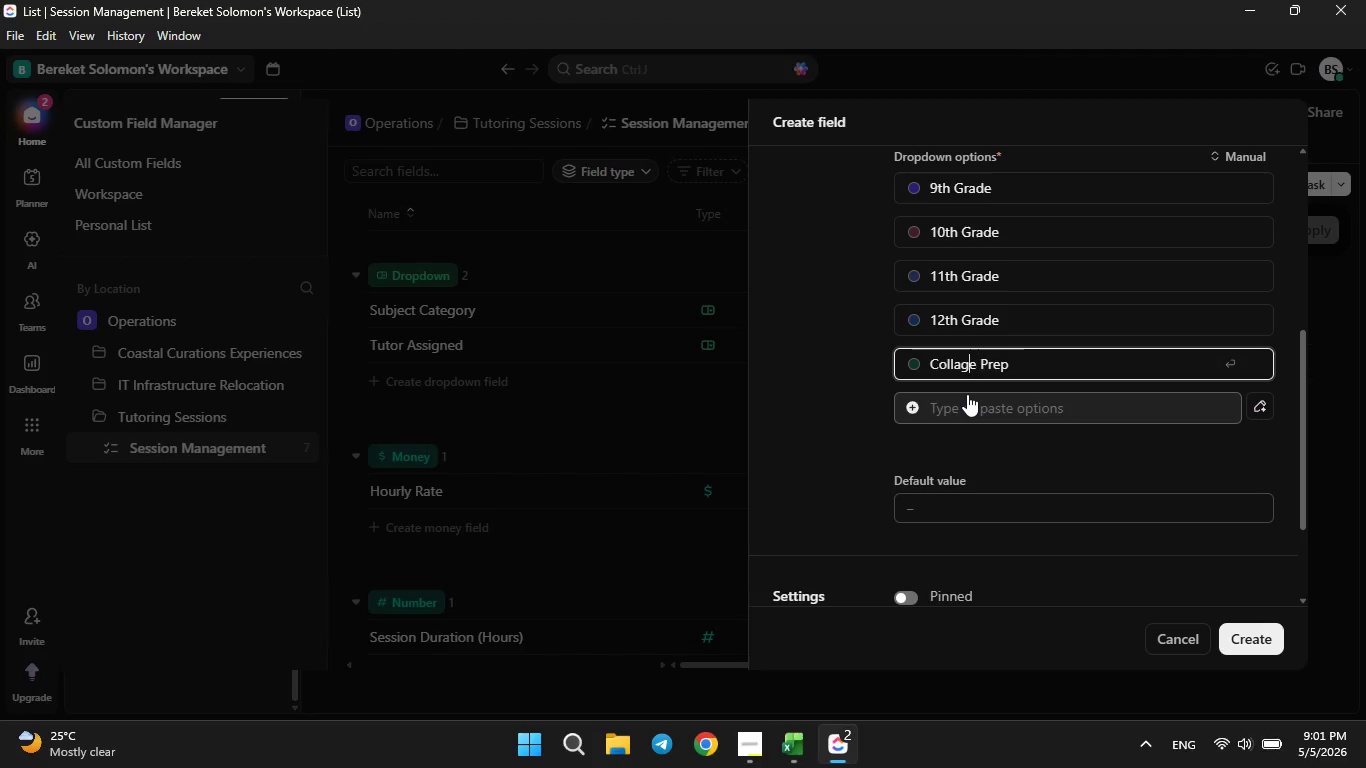 
key(ArrowLeft)
 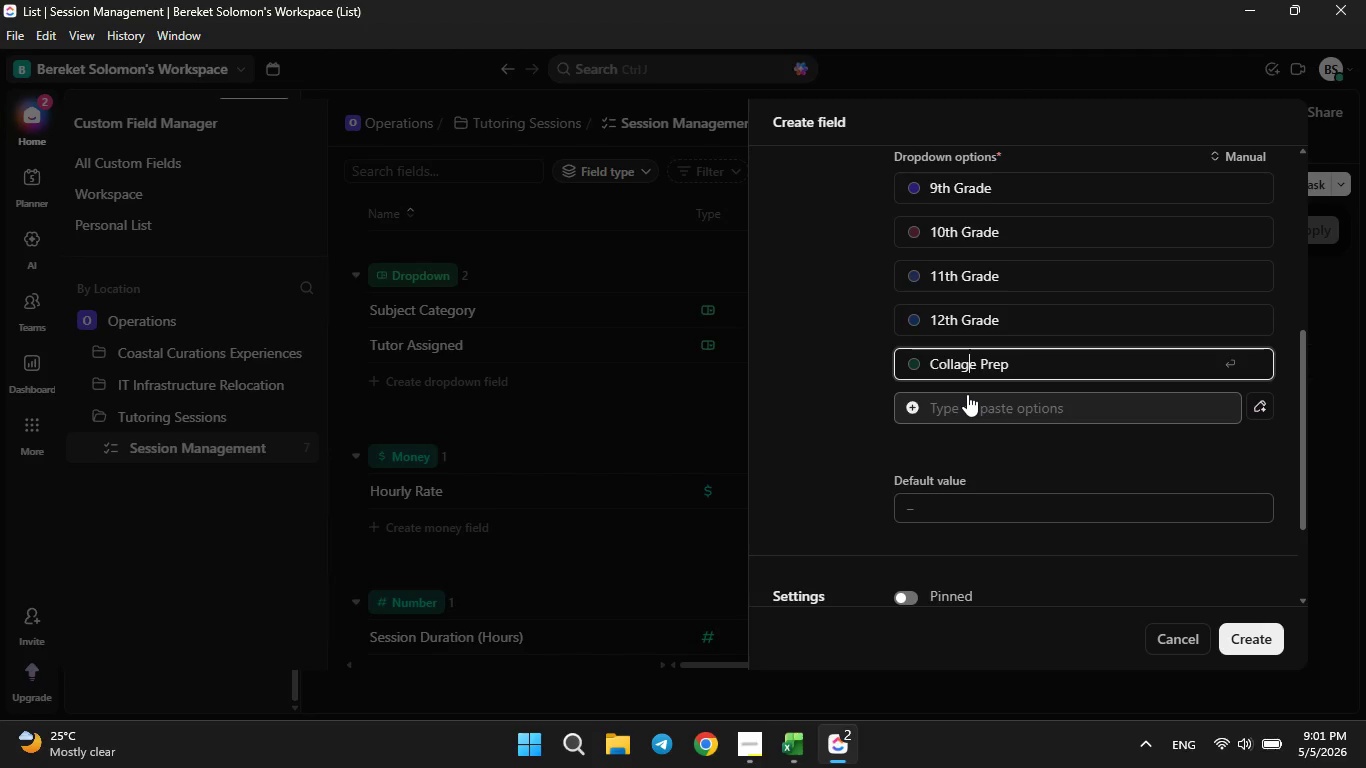 
key(ArrowLeft)
 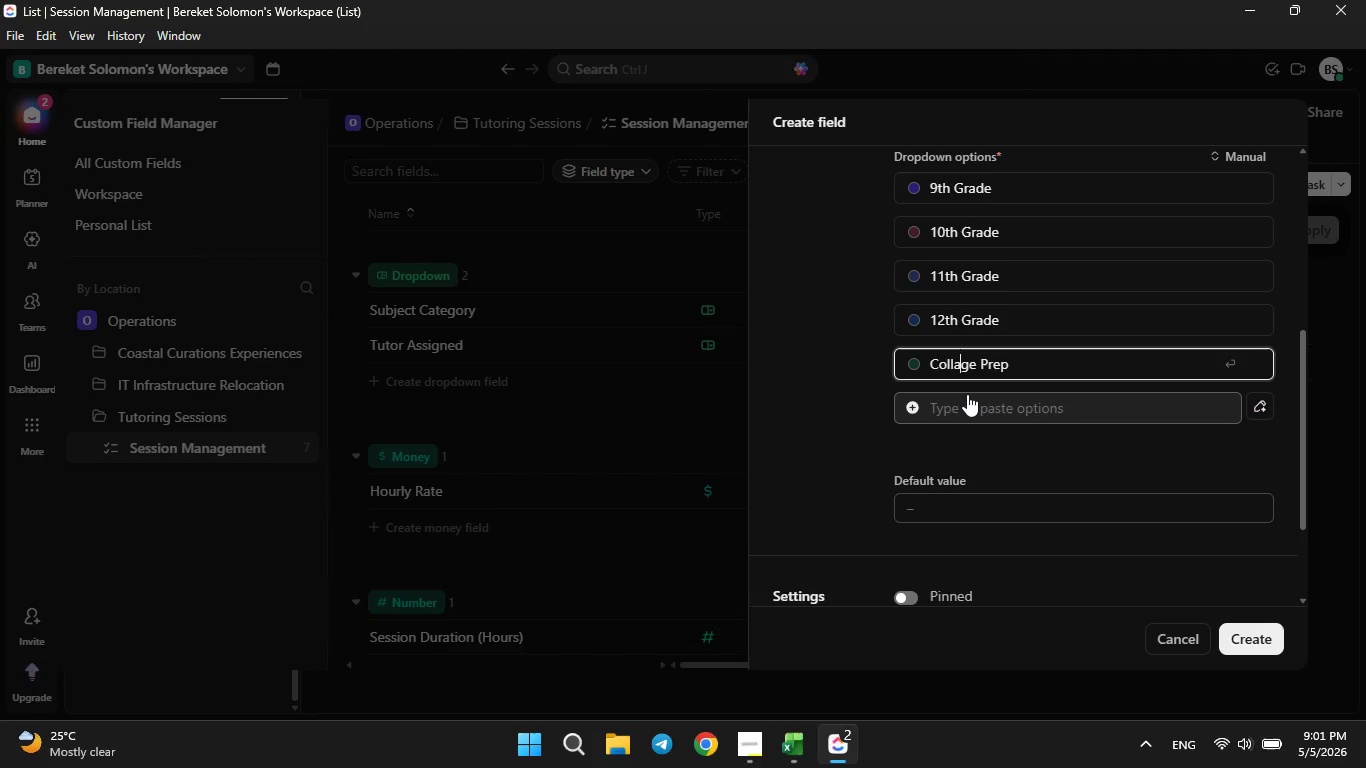 
key(Backspace)
 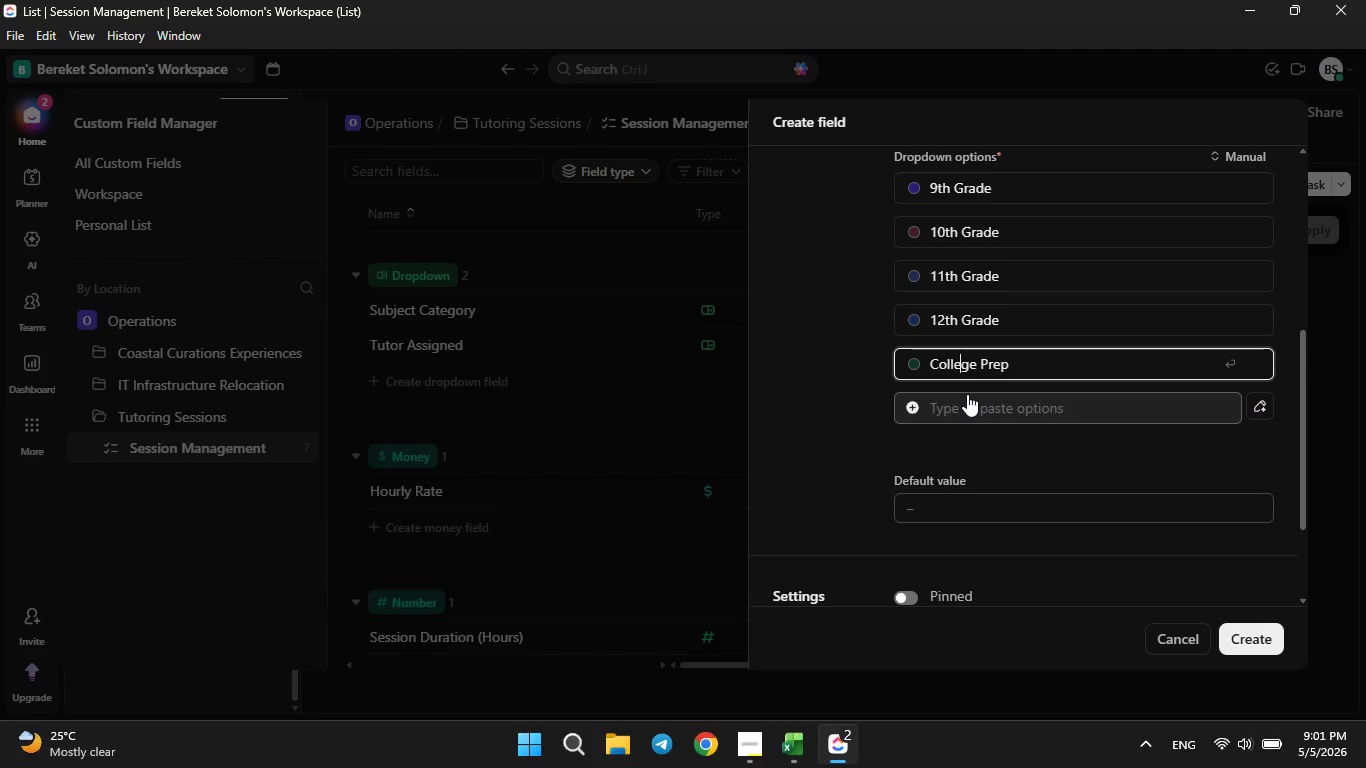 
key(E)
 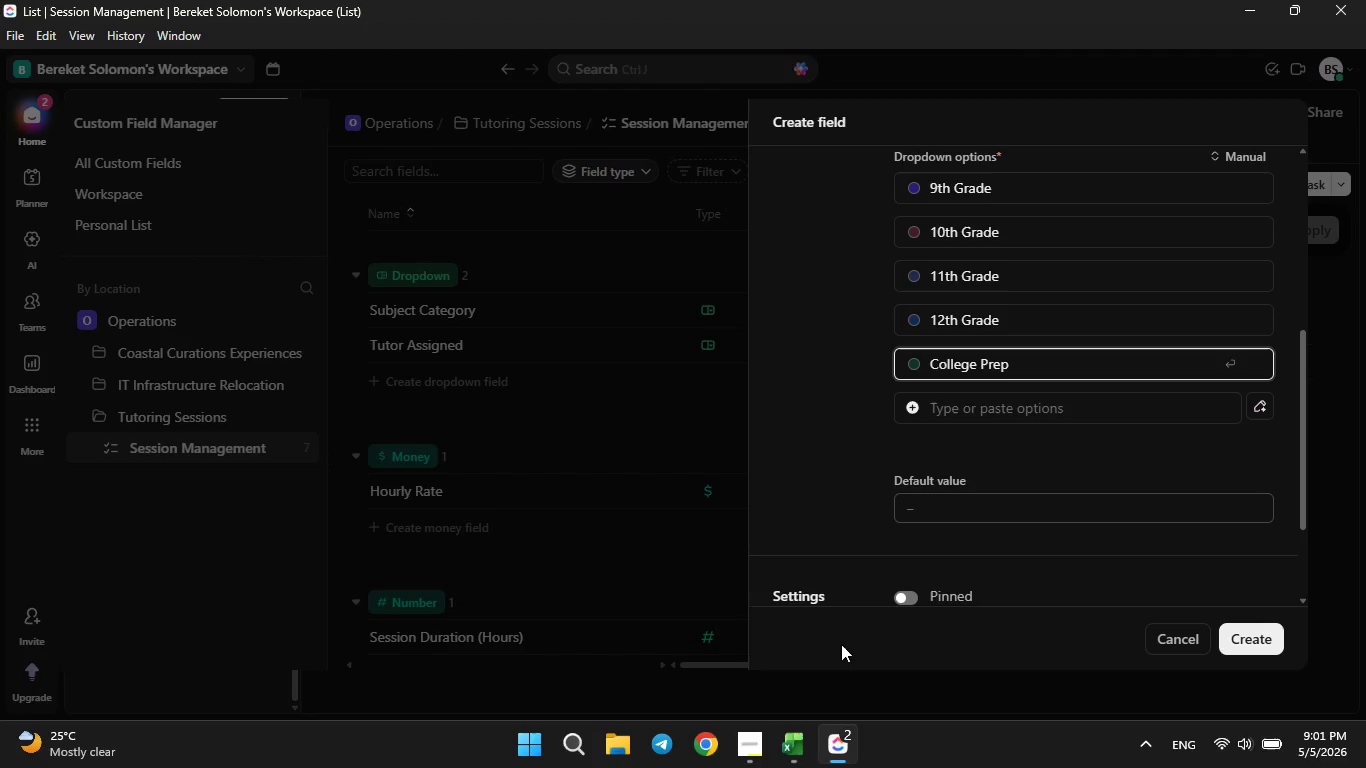 
left_click([800, 754])
 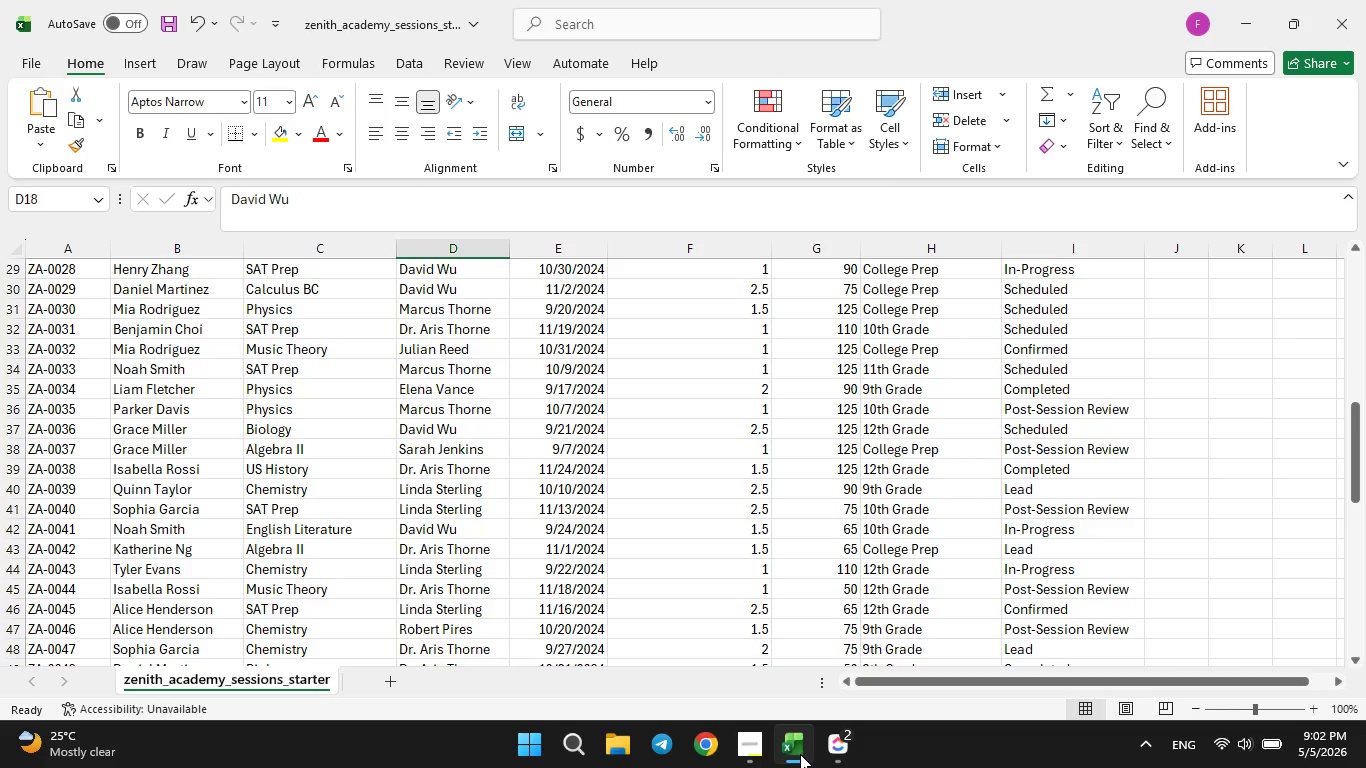 
left_click([800, 754])
 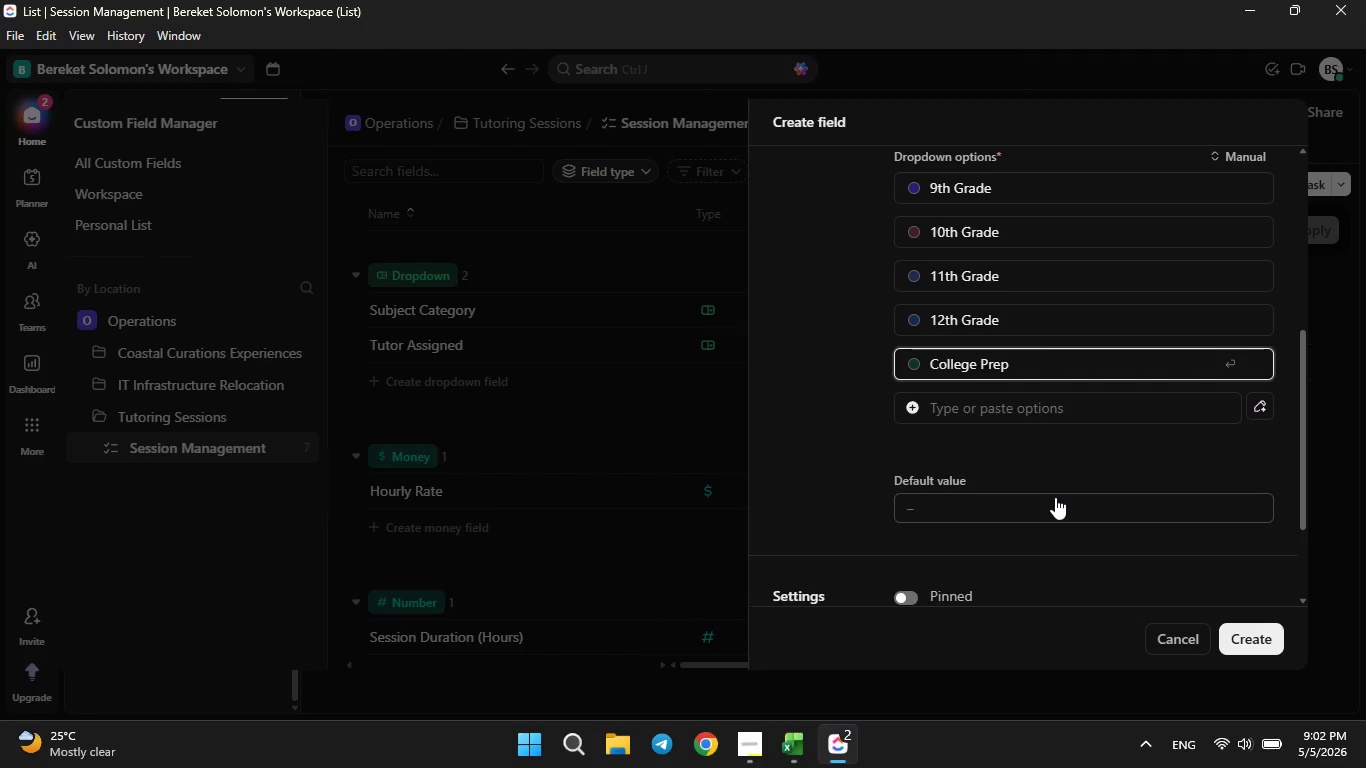 
scroll: coordinate [1052, 497], scroll_direction: up, amount: 5.0
 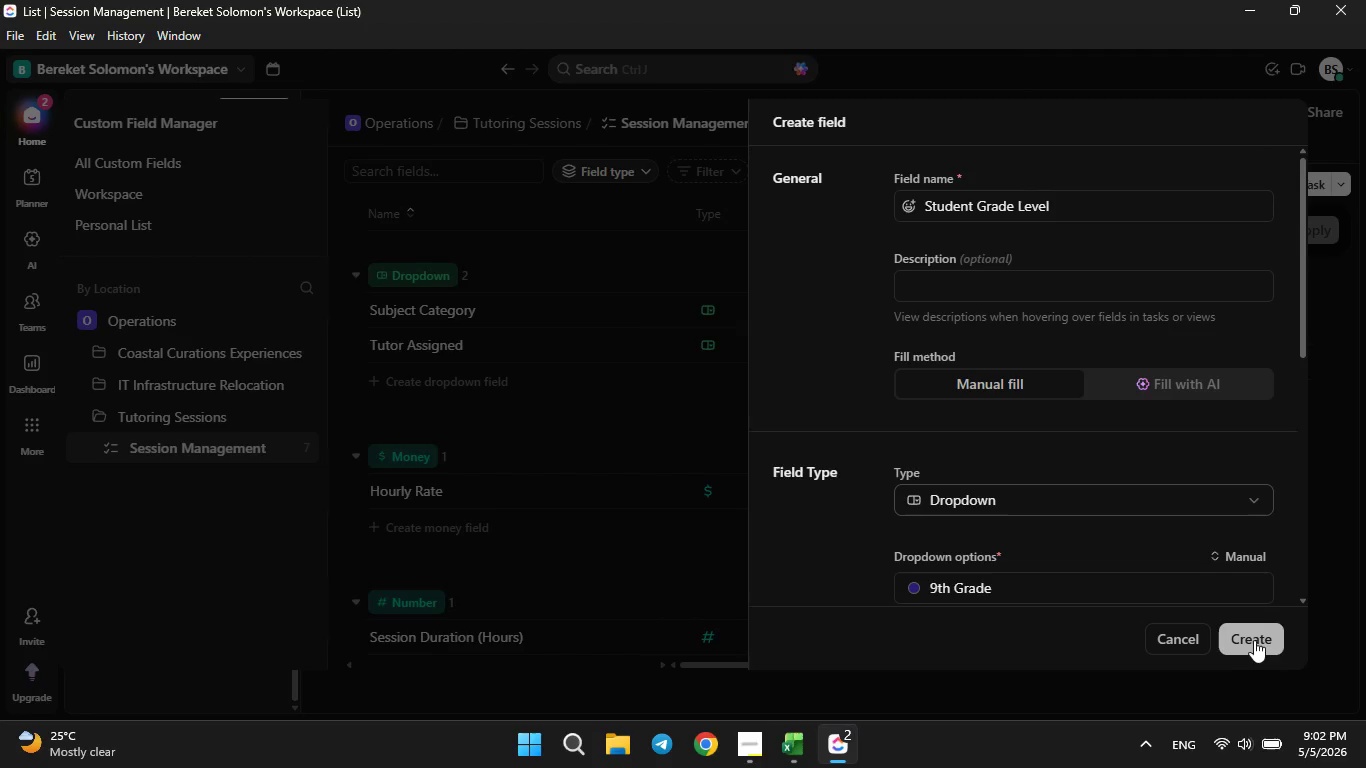 
left_click([1257, 630])
 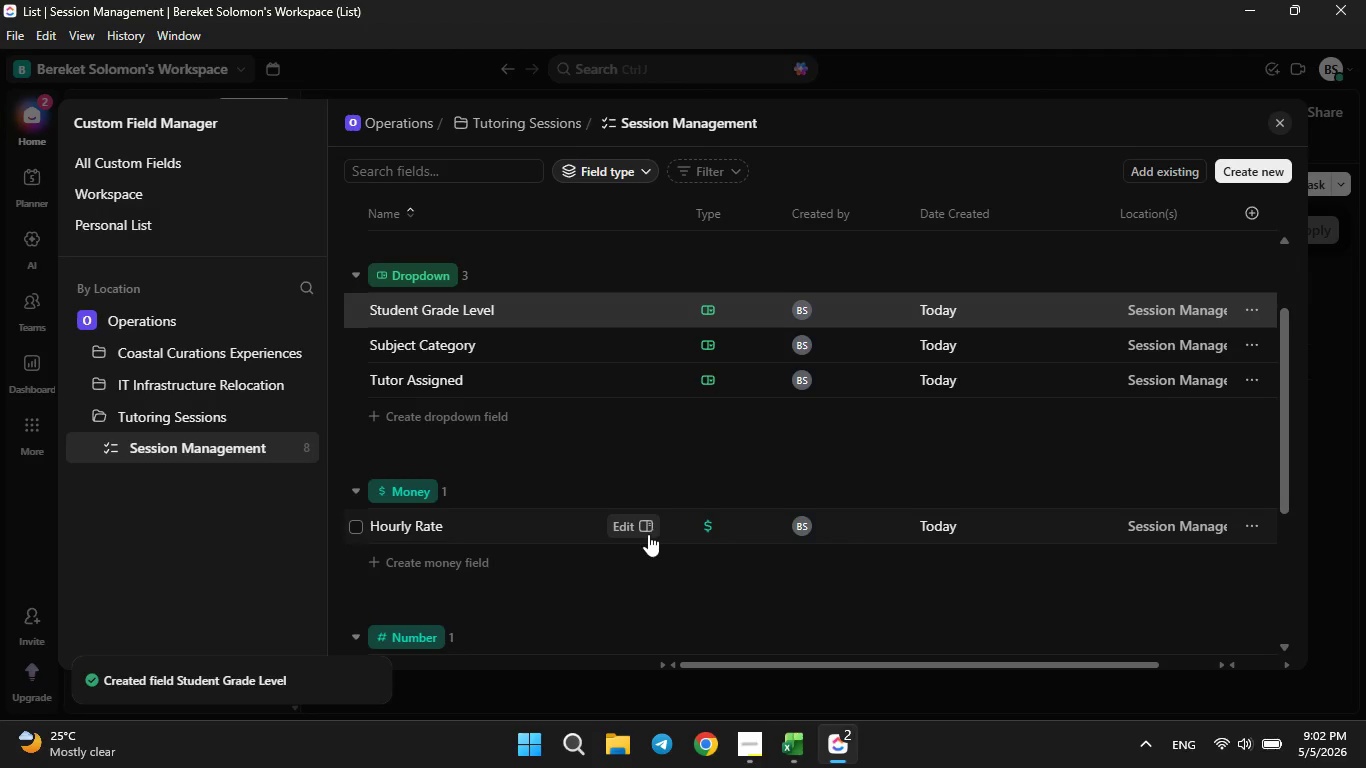 
left_click([670, 593])
 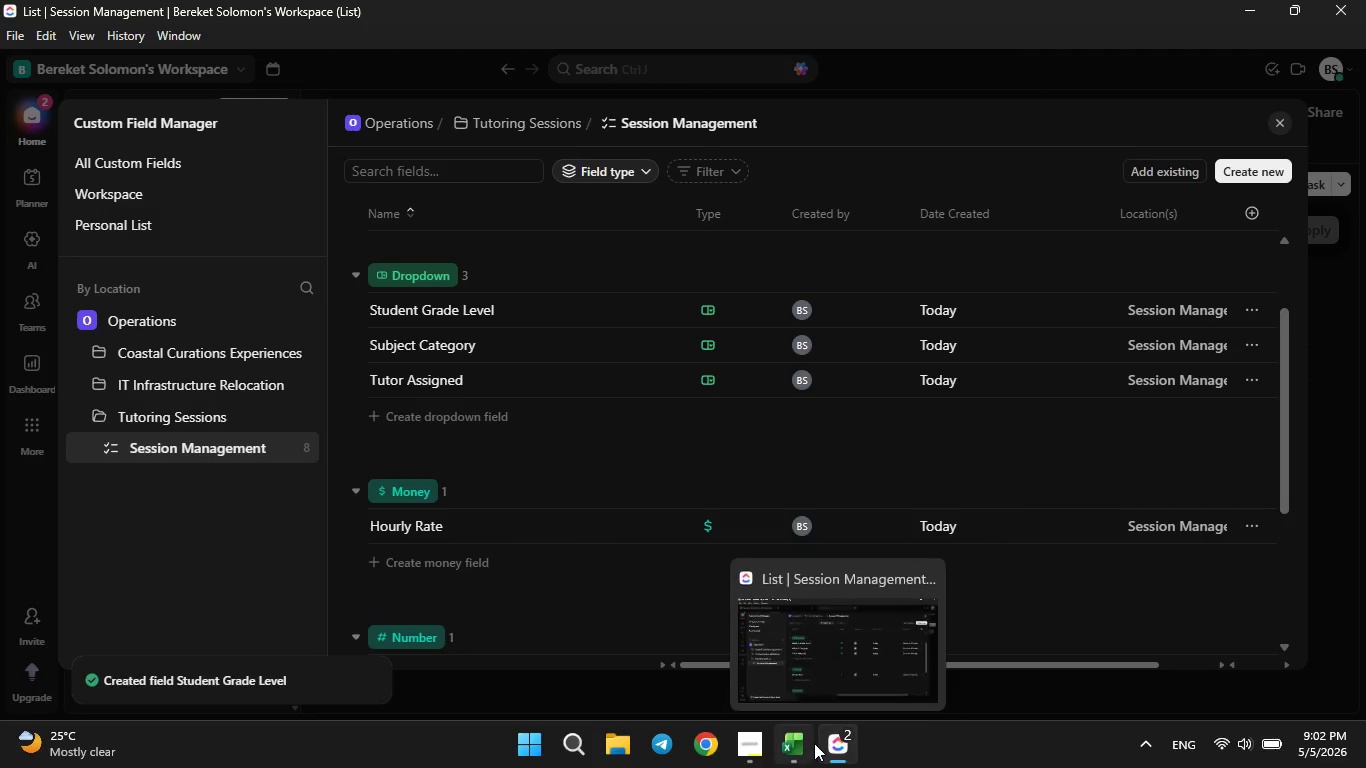 
left_click([809, 746])
 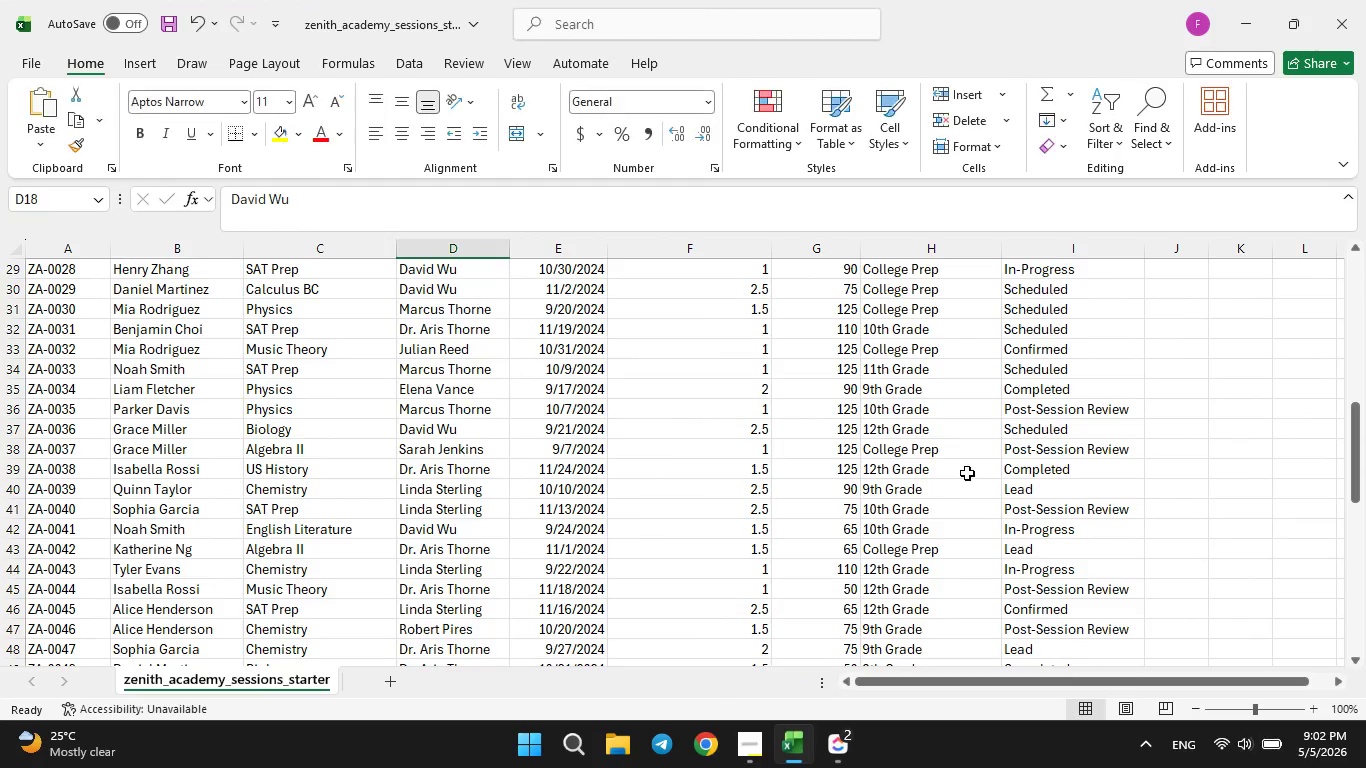 
scroll: coordinate [1031, 369], scroll_direction: up, amount: 13.0
 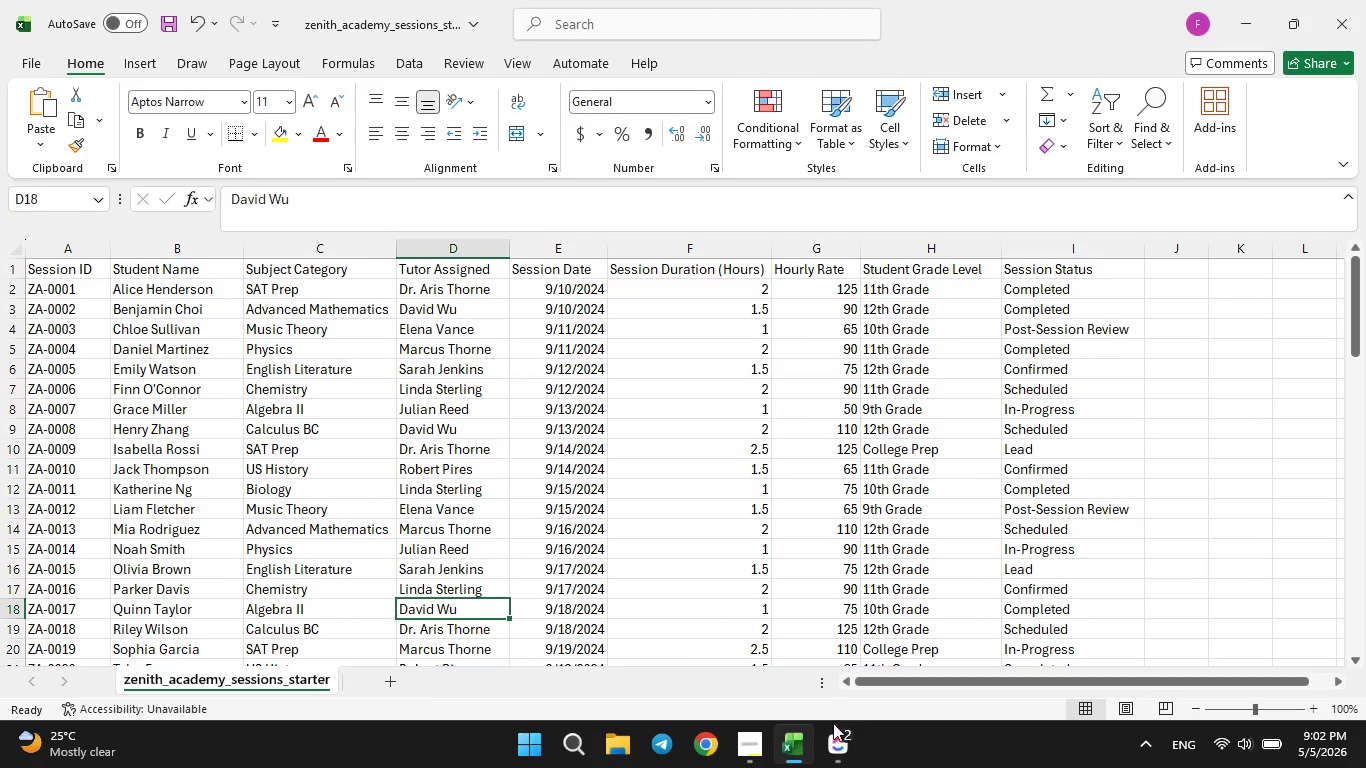 
left_click([836, 750])
 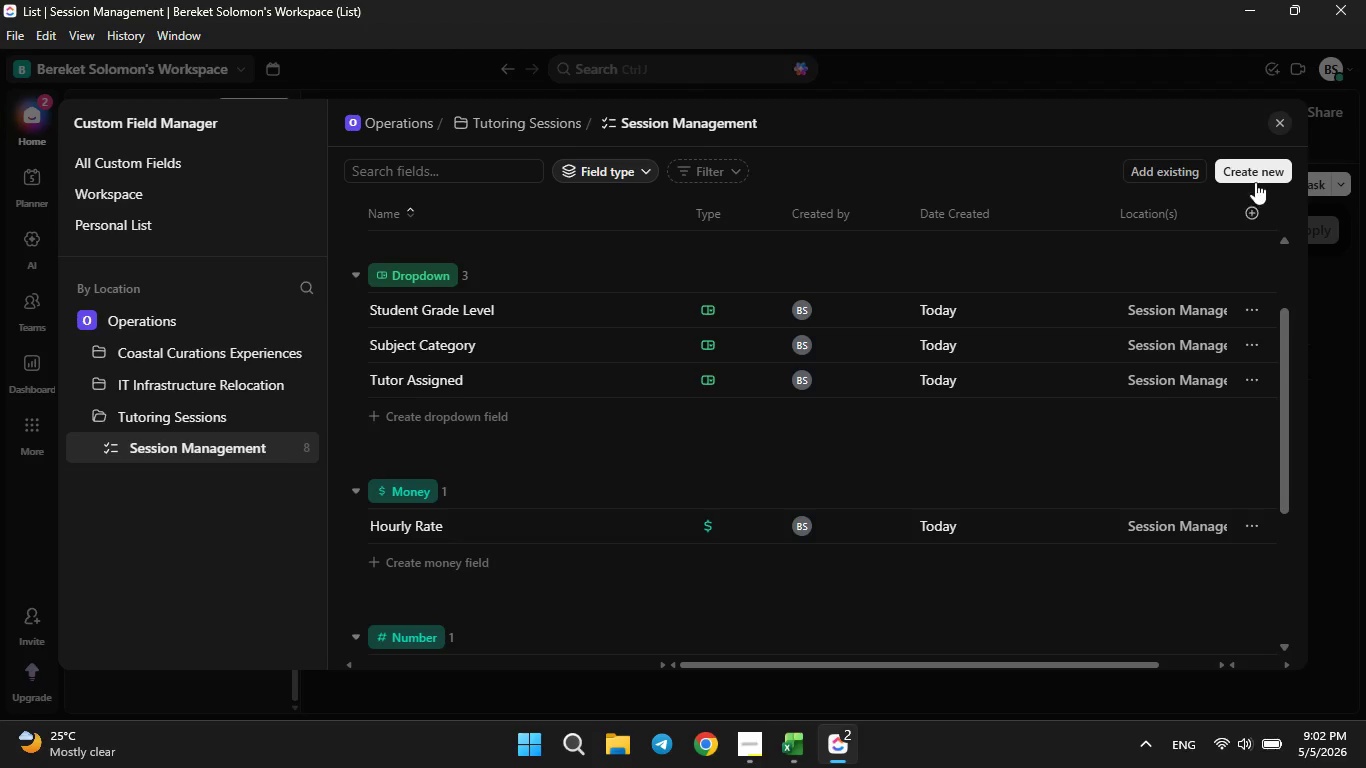 
left_click([1255, 179])
 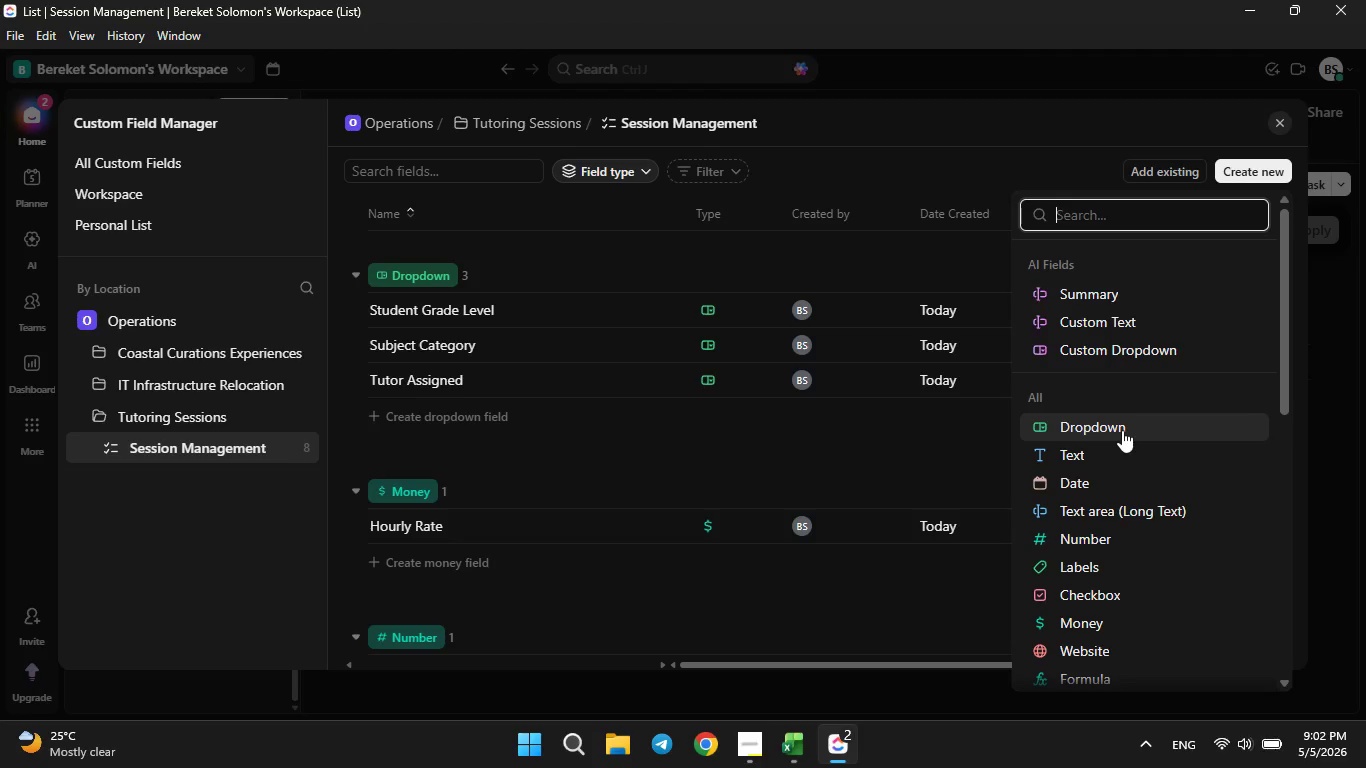 
left_click([1122, 430])
 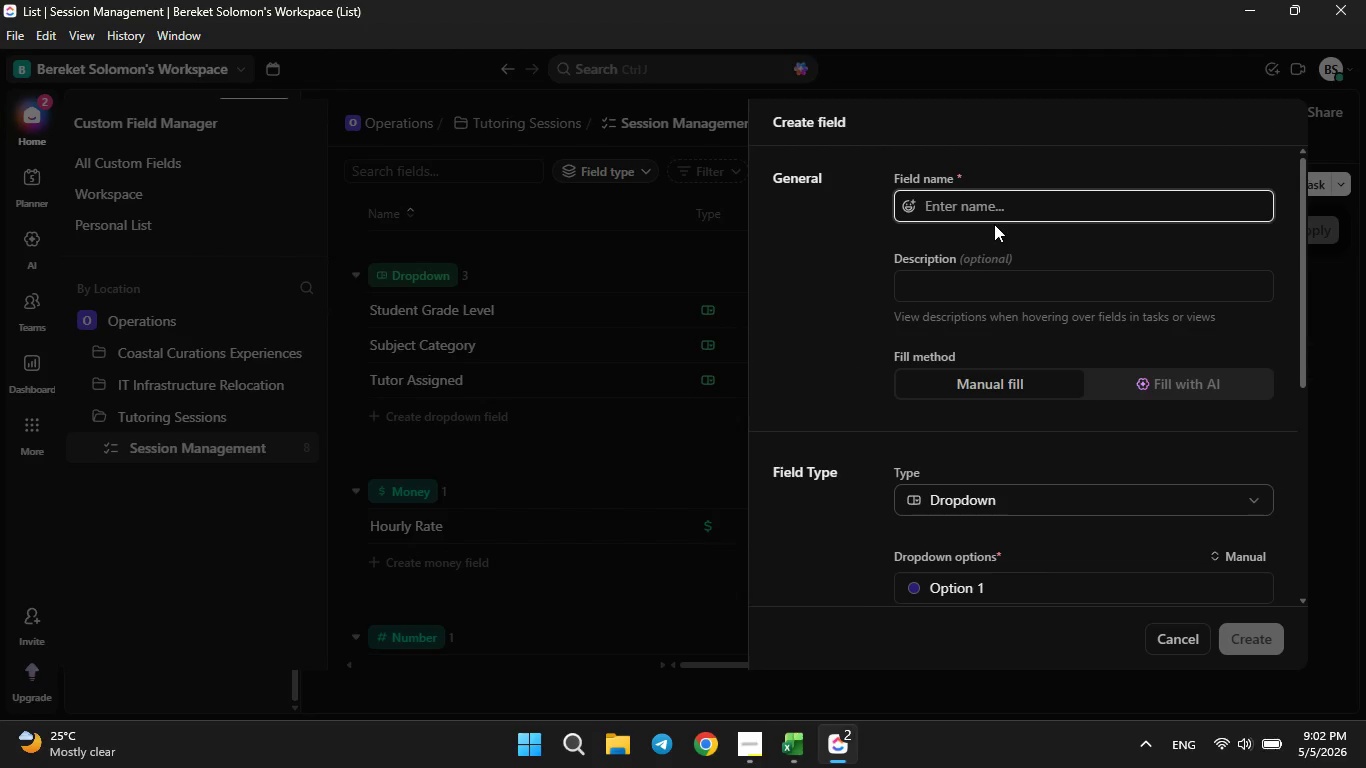 
type(Session Status)
 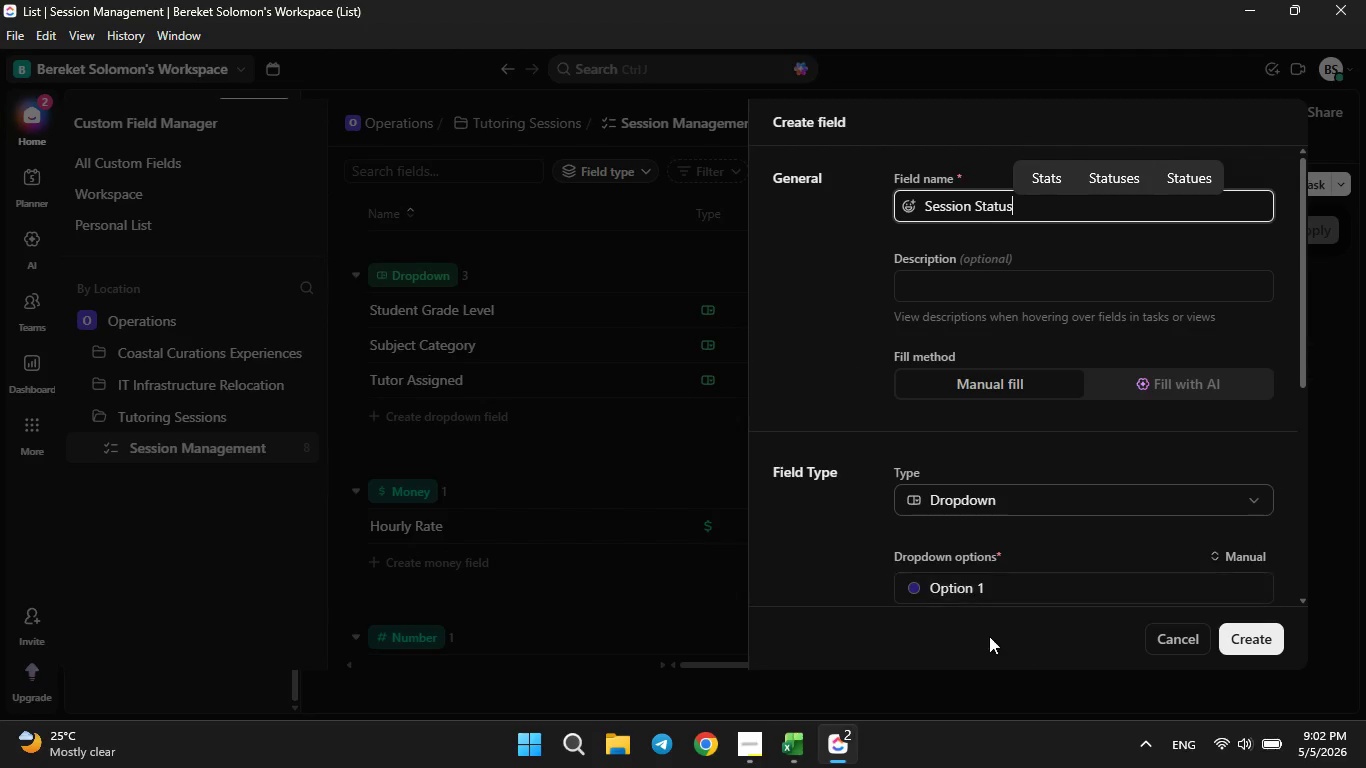 
left_click([787, 764])
 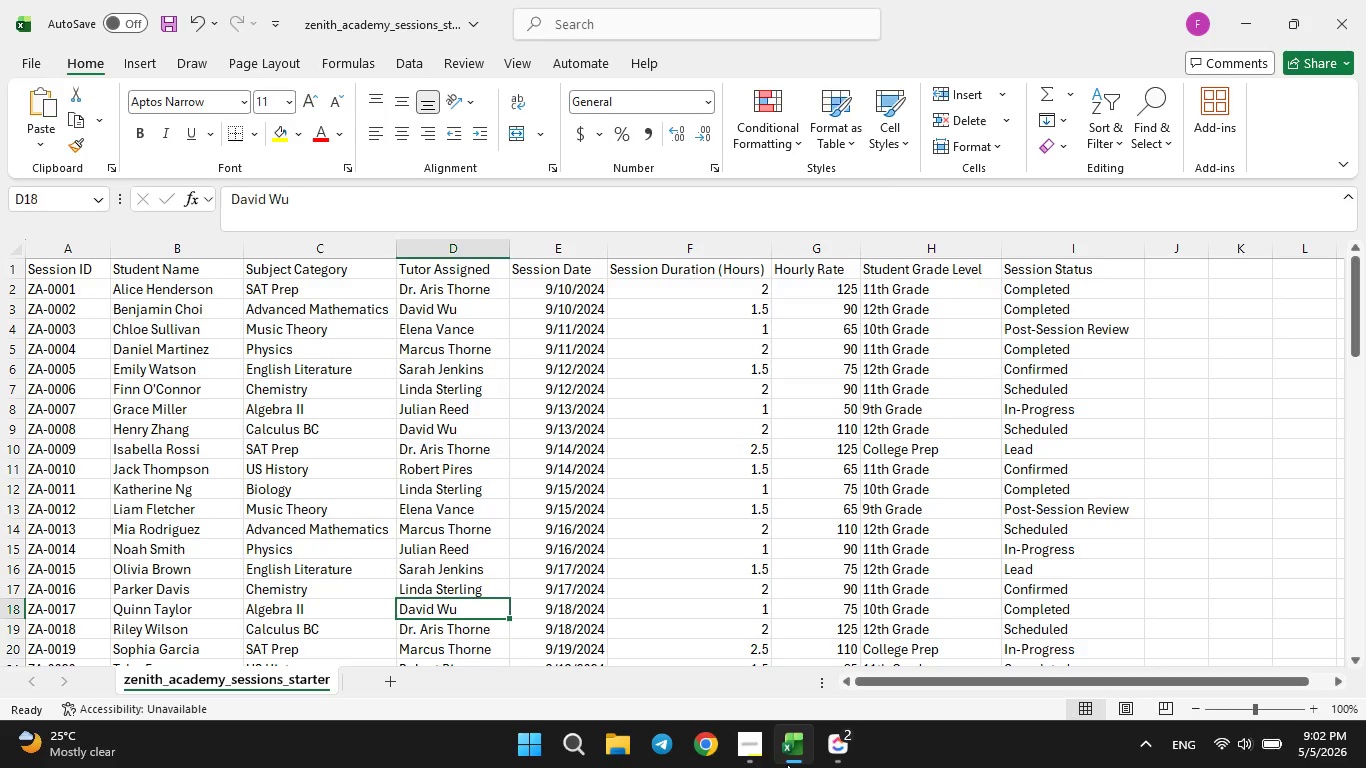 
wait(6.27)
 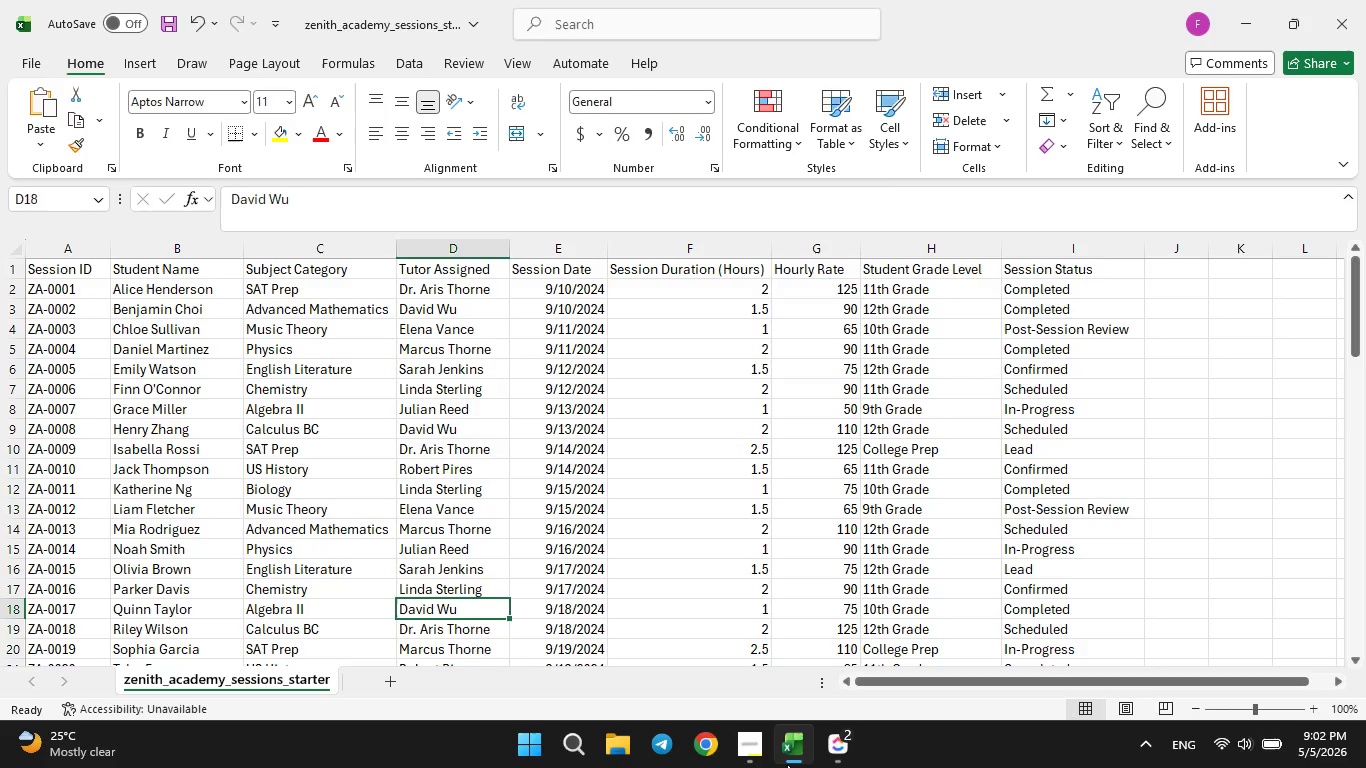 
double_click([794, 759])
 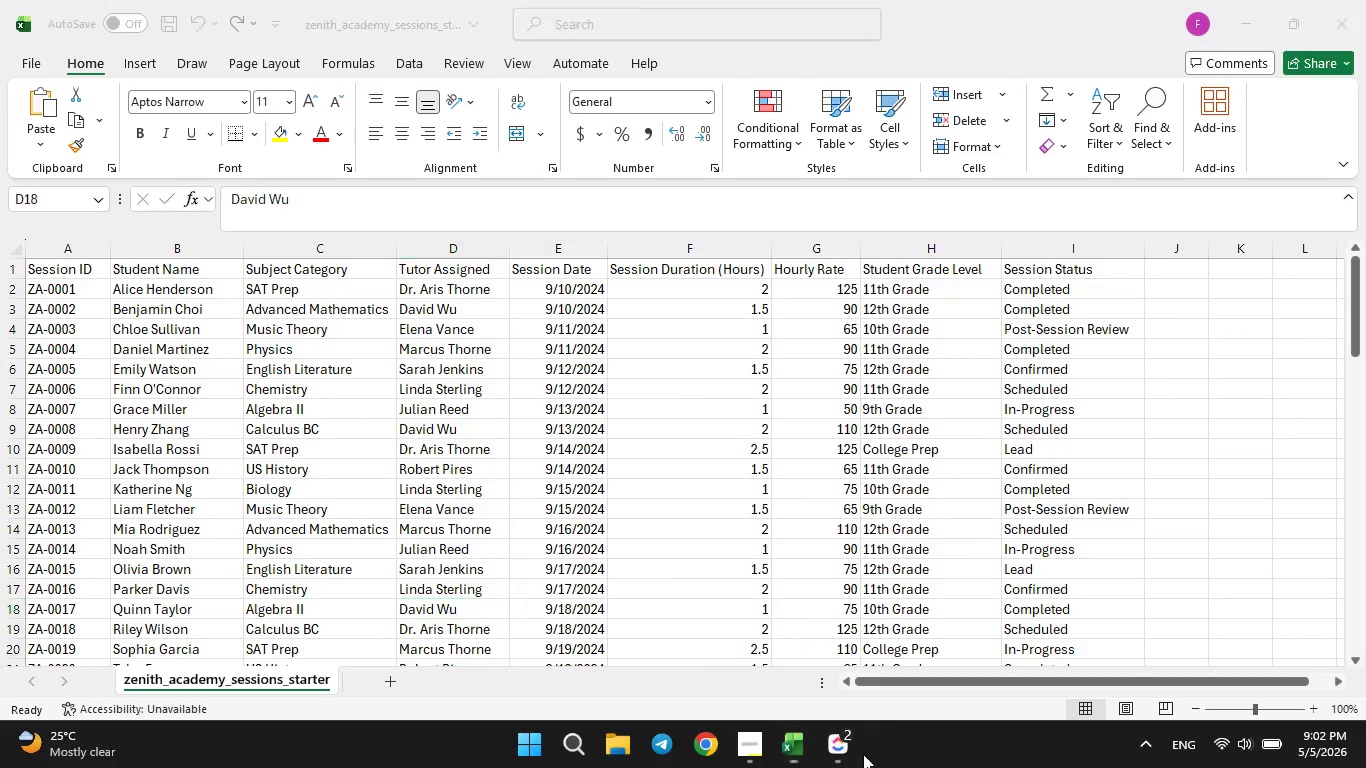 
double_click([848, 752])
 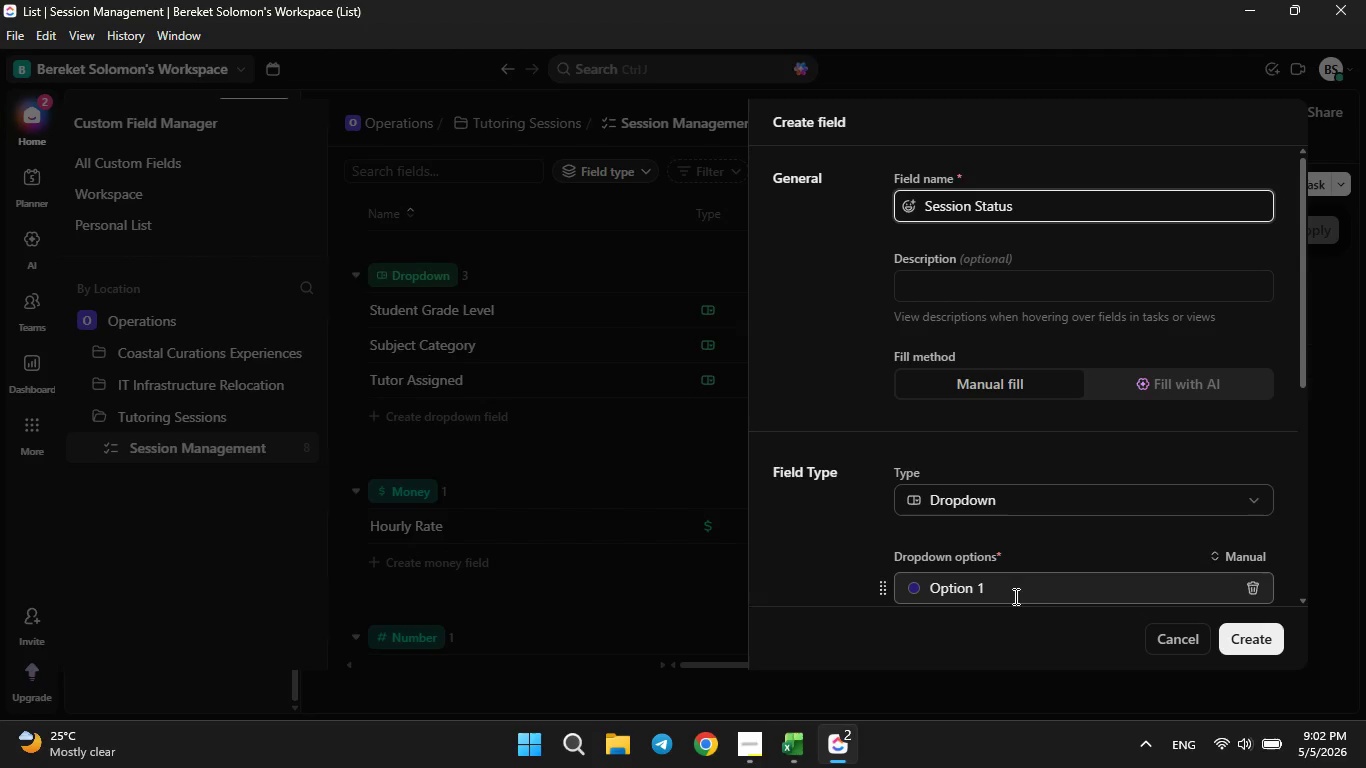 
left_click([1015, 586])
 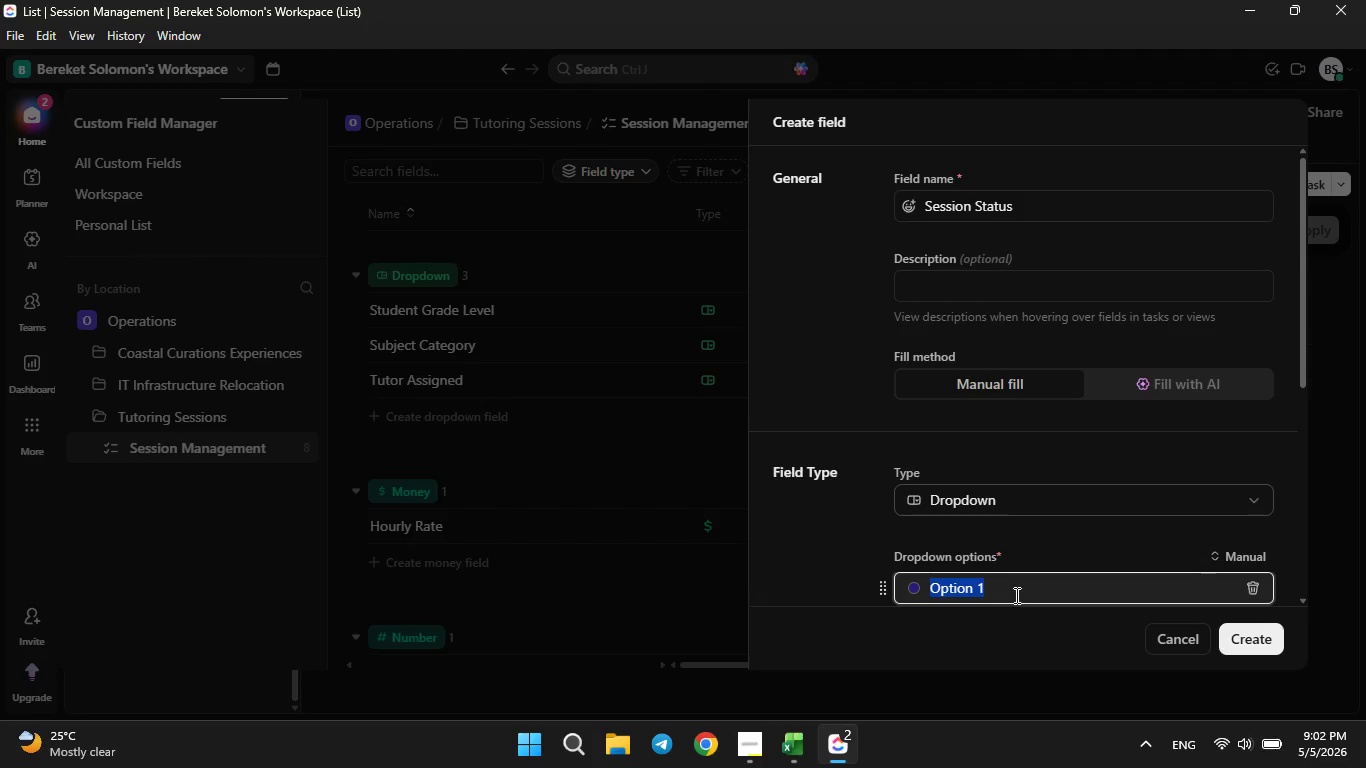 
key(Backspace)
type(Lead)
 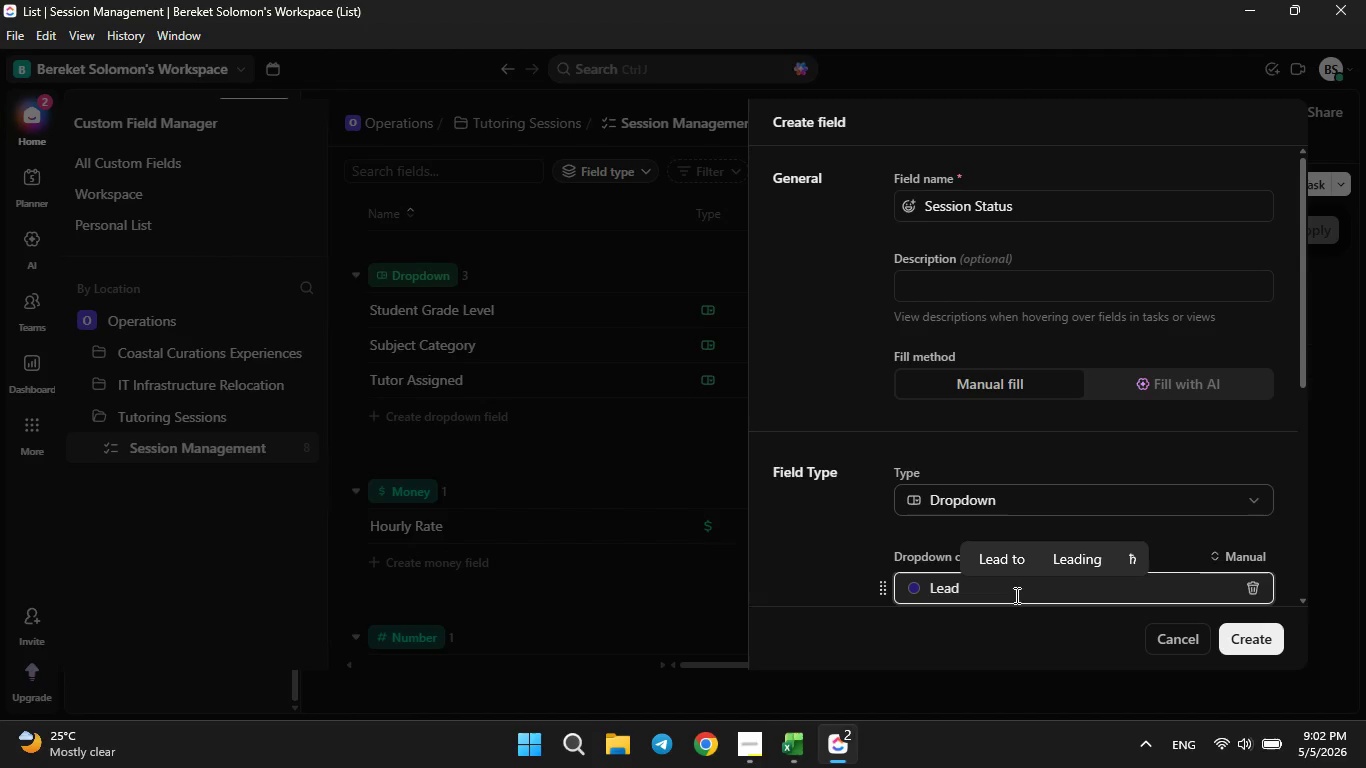 
key(Enter)
 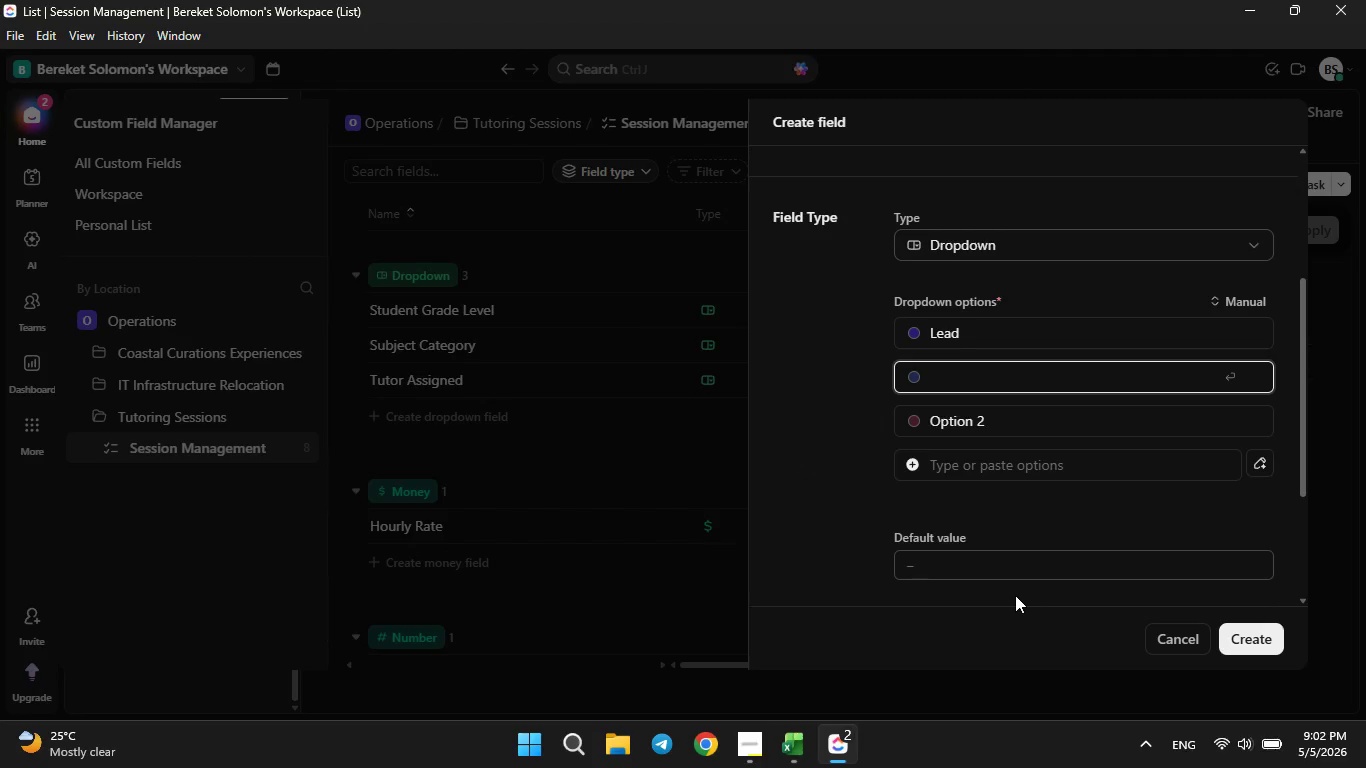 
type(In-Progress)
 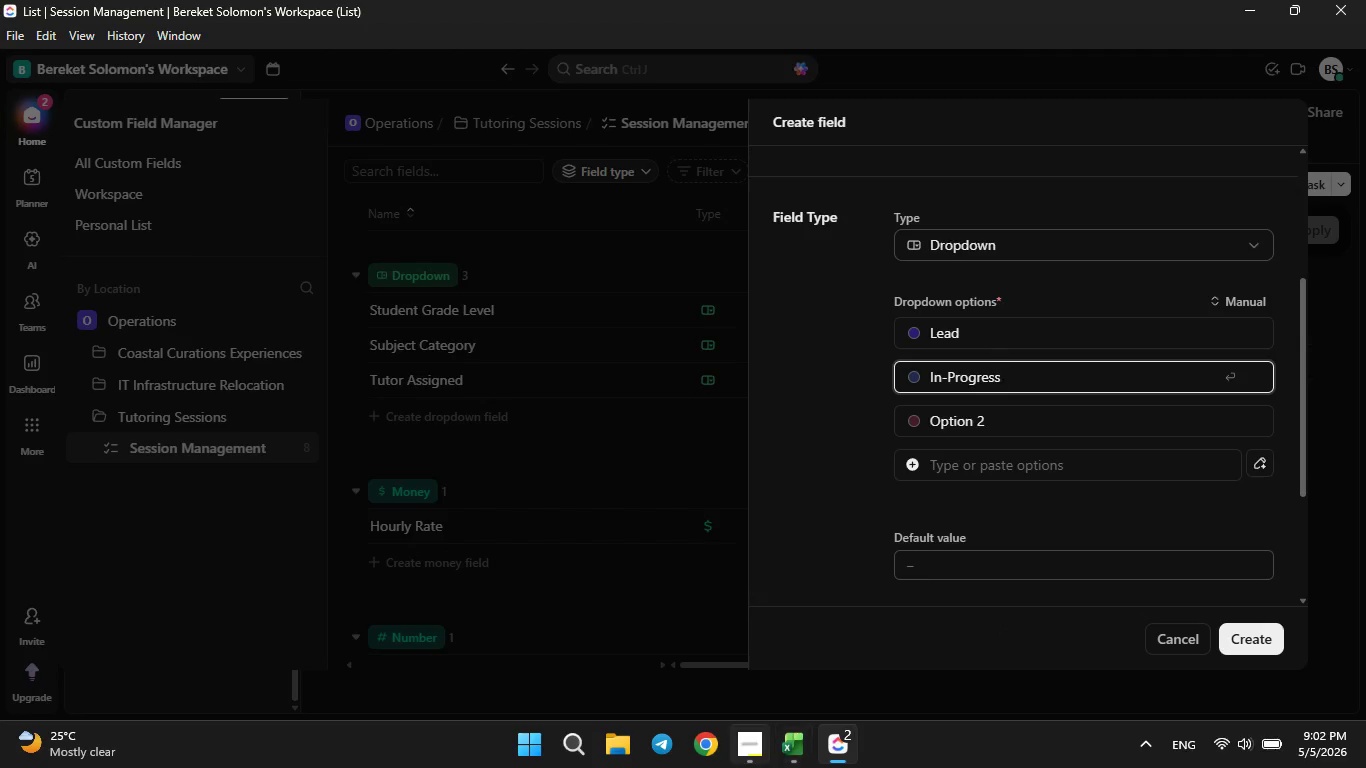 
left_click([793, 750])
 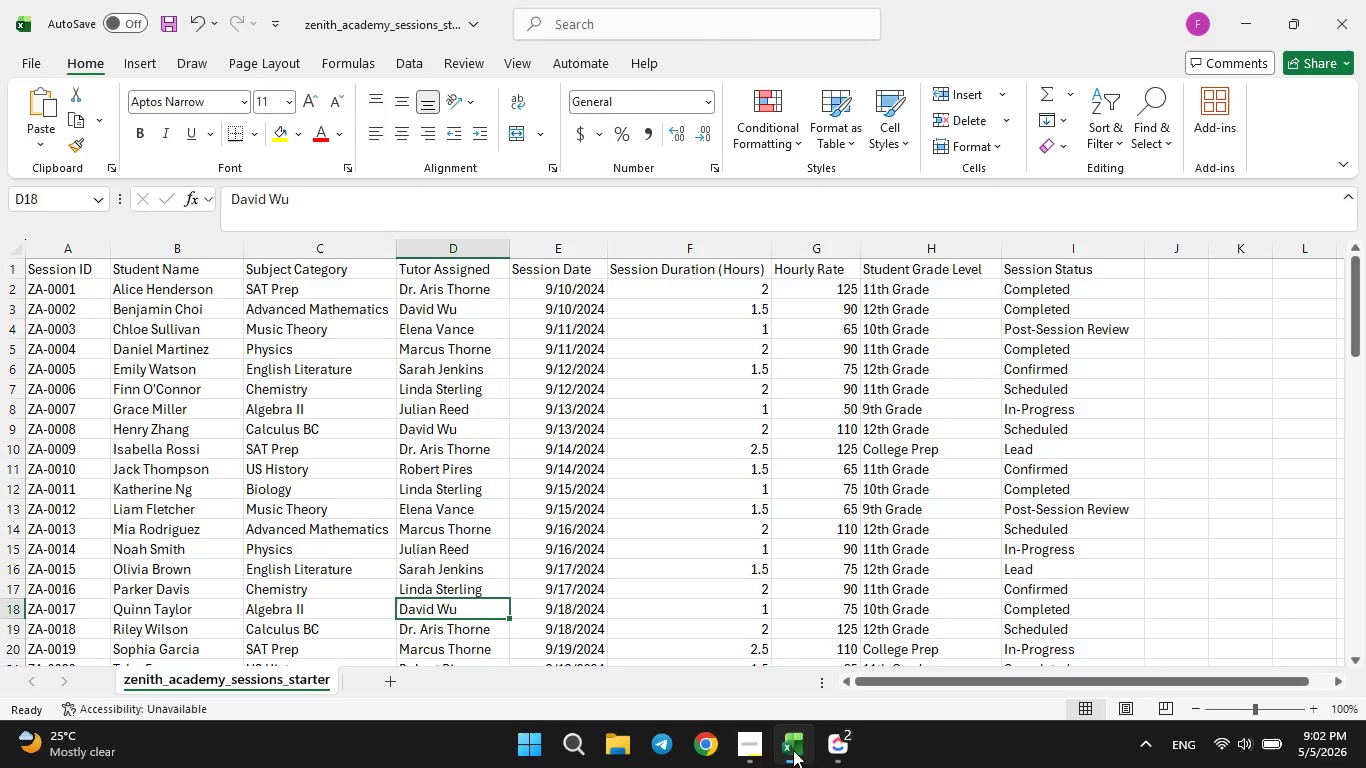 
left_click([793, 750])
 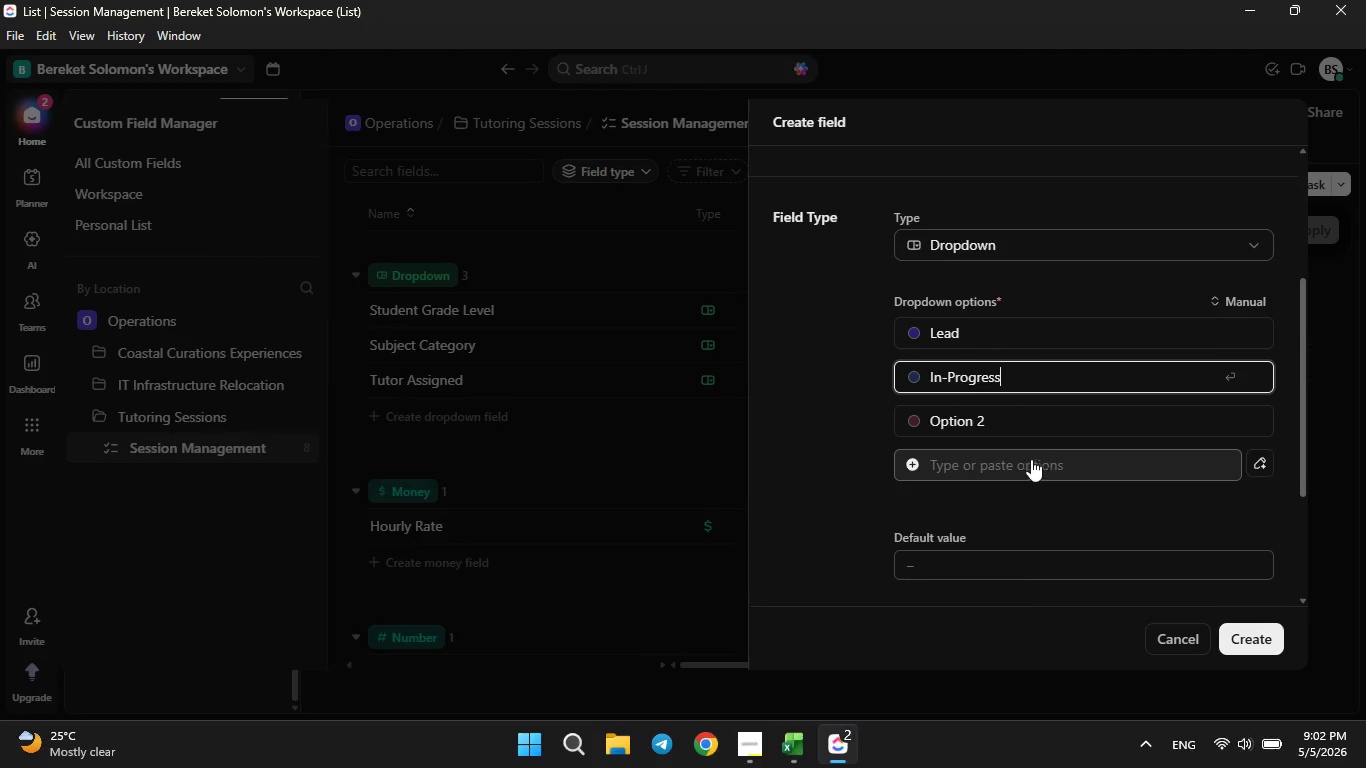 
left_click([1015, 434])
 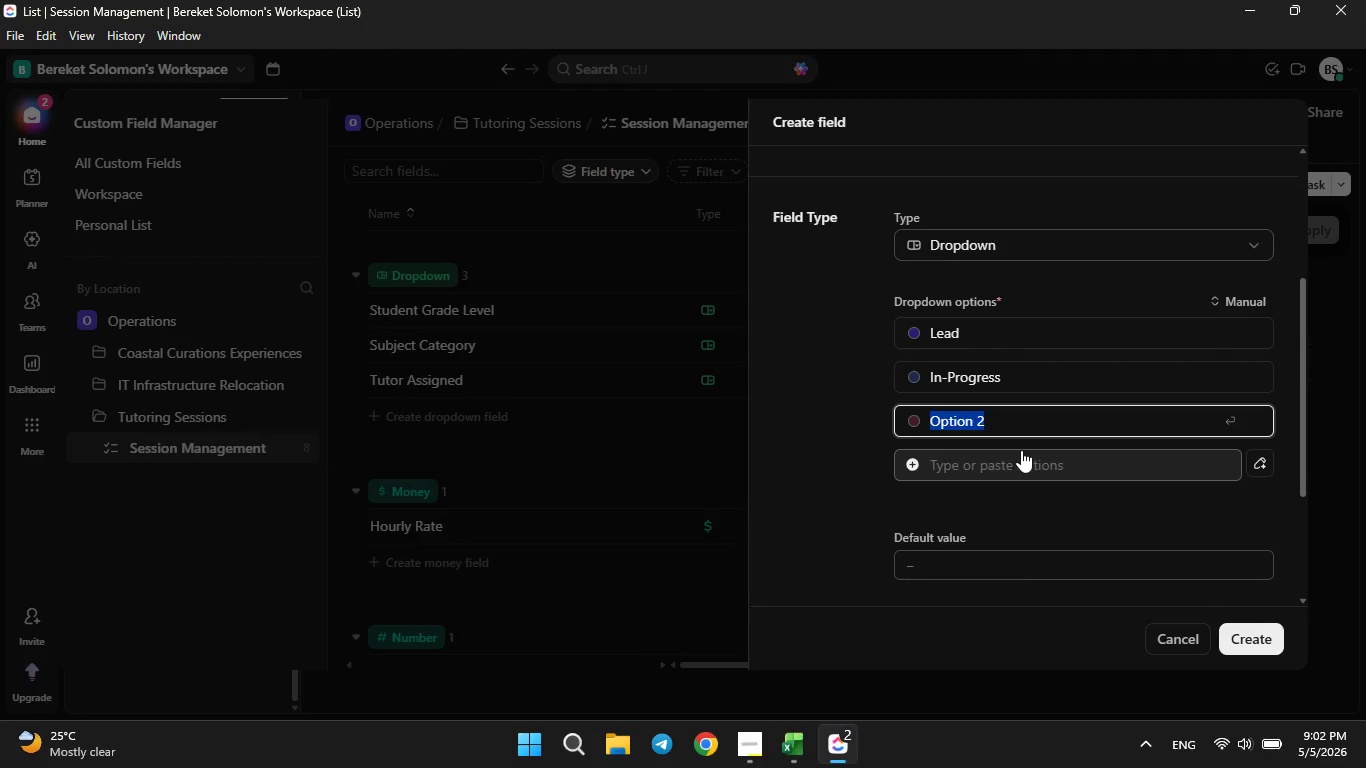 
key(Backspace)
type(Scheduled)
 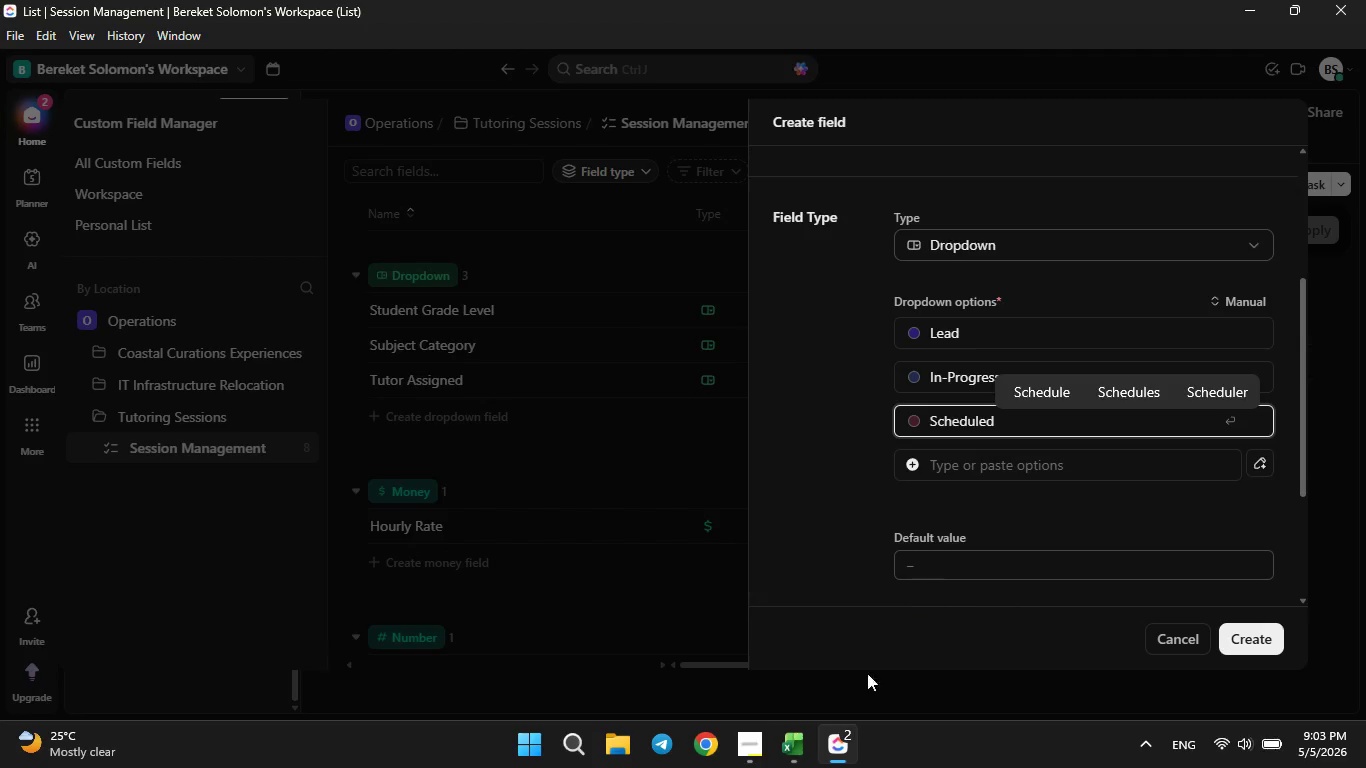 
left_click([804, 754])
 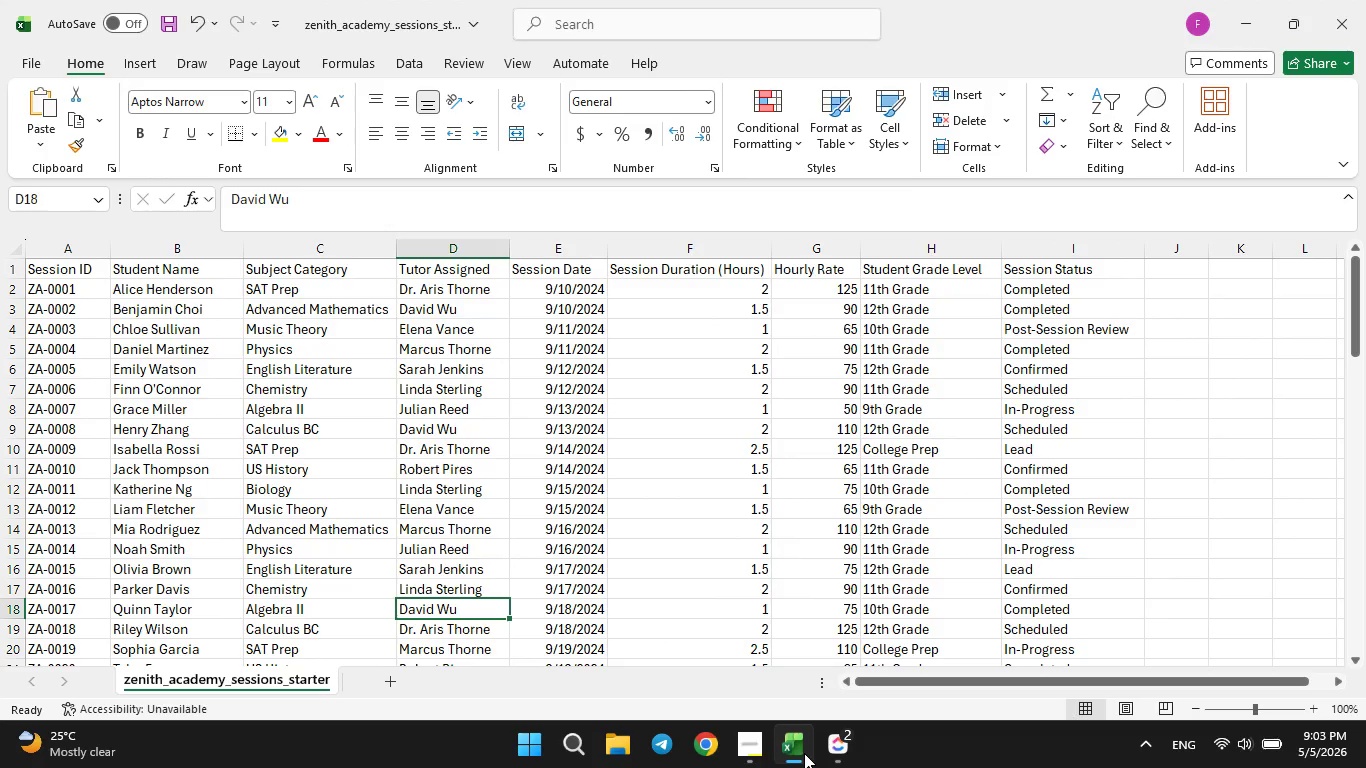 
wait(9.81)
 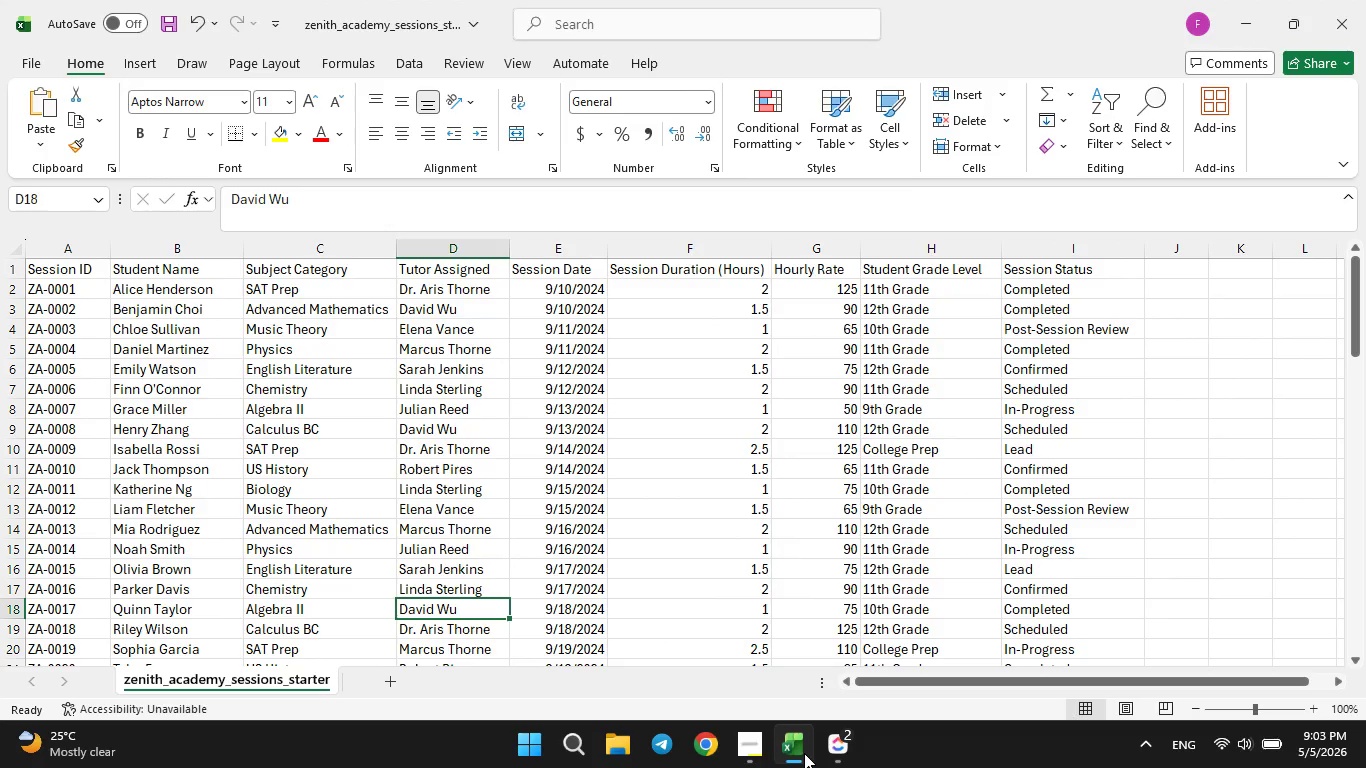 
left_click([1013, 472])
 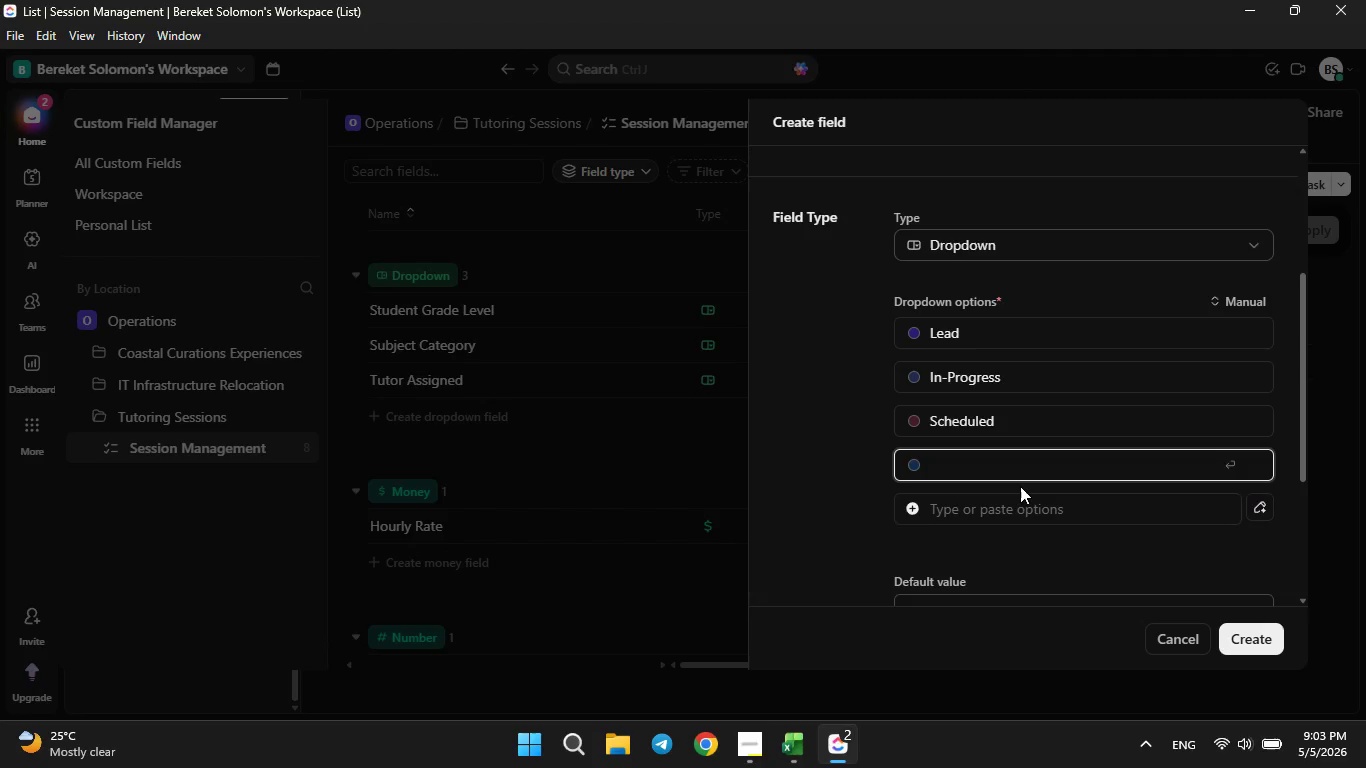 
type(Post-Session Review)
 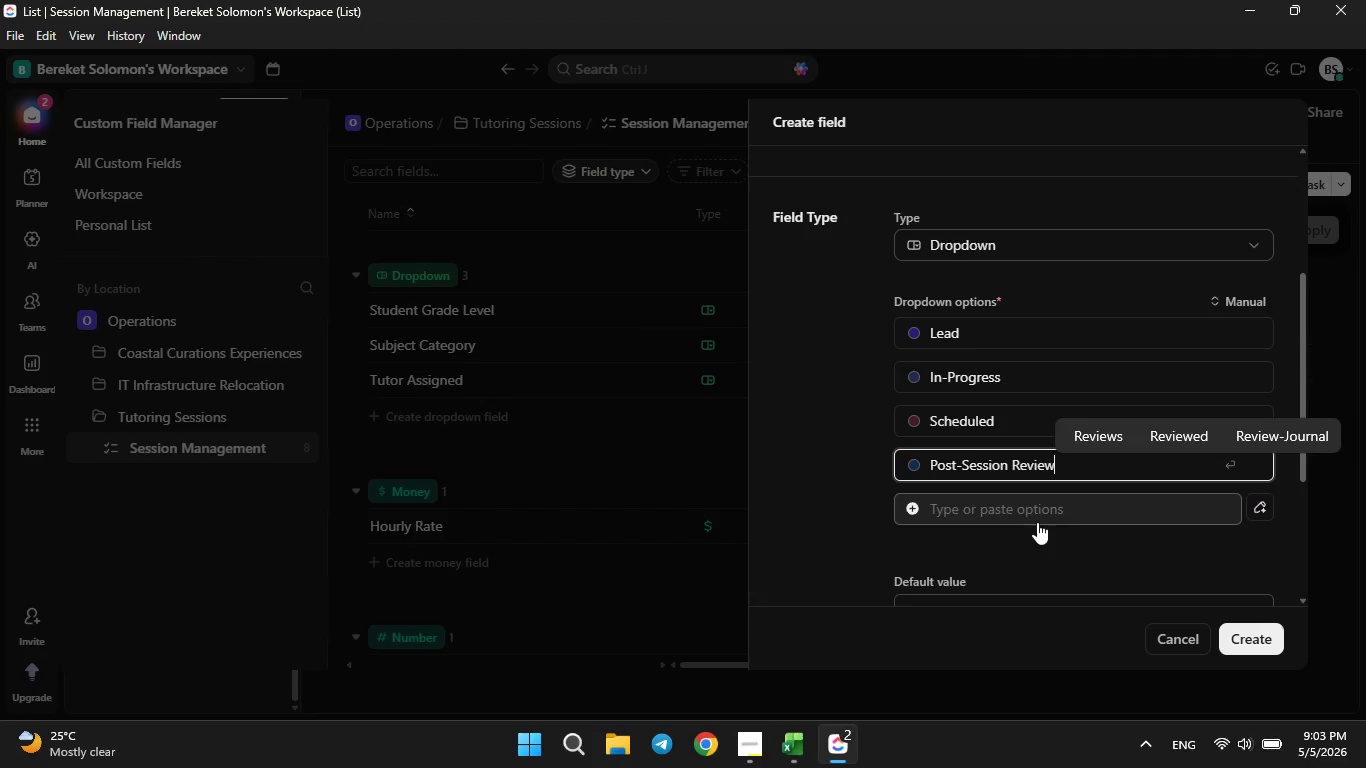 
left_click([975, 497])
 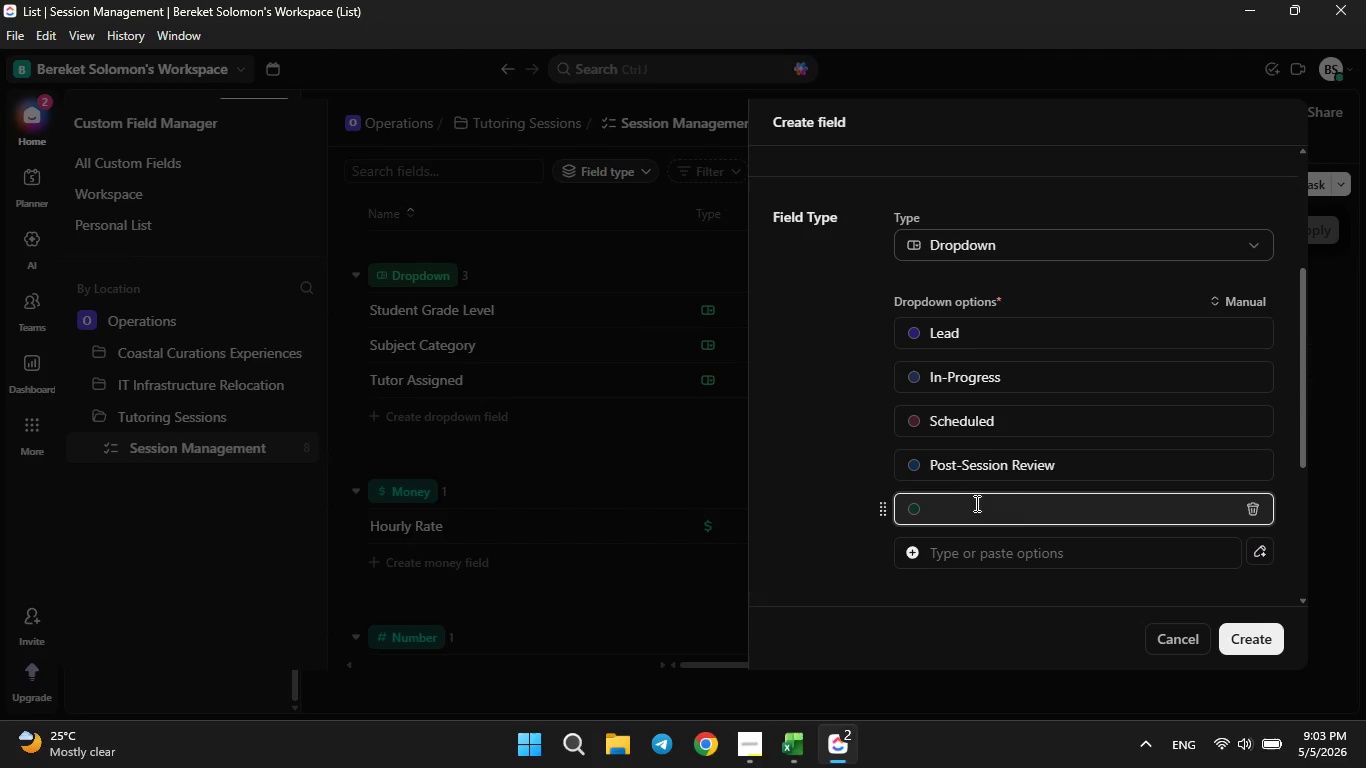 
type(Confirmed)
 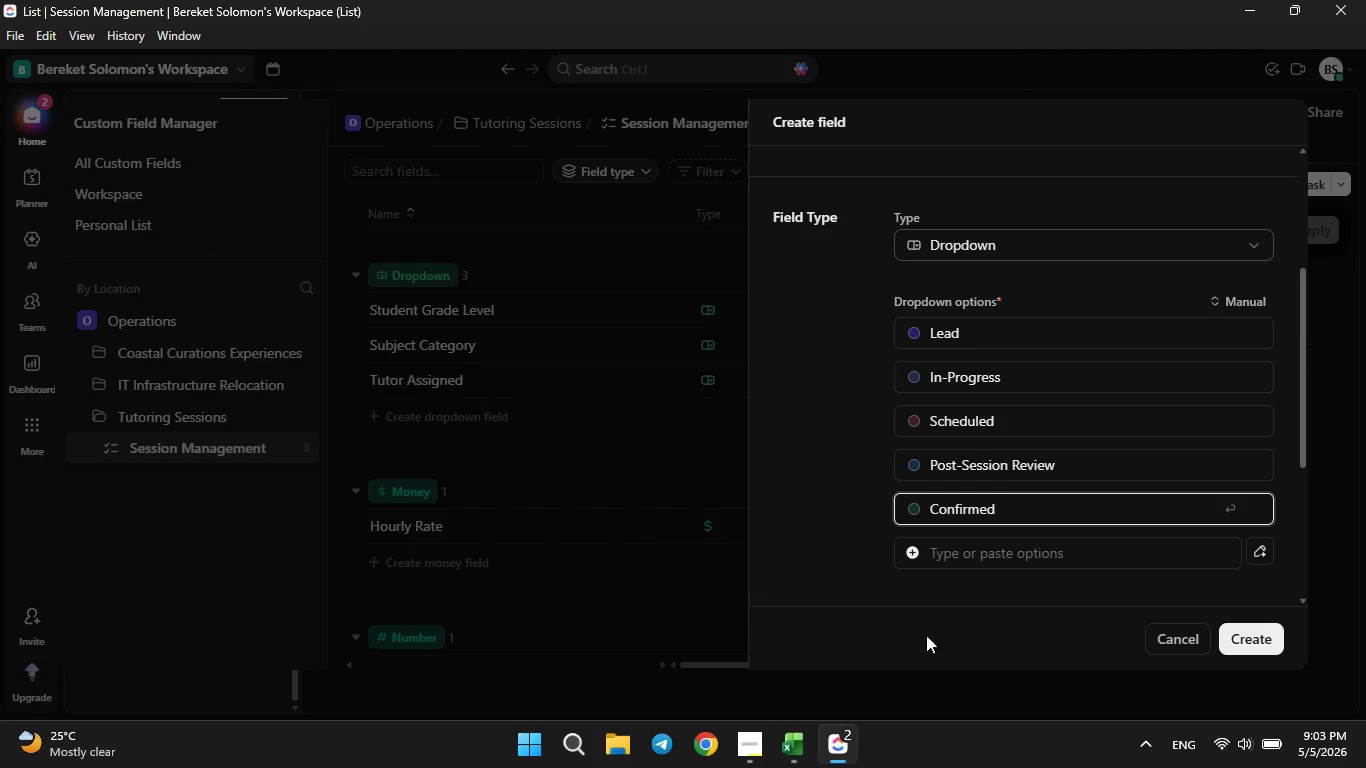 
left_click([738, 766])